 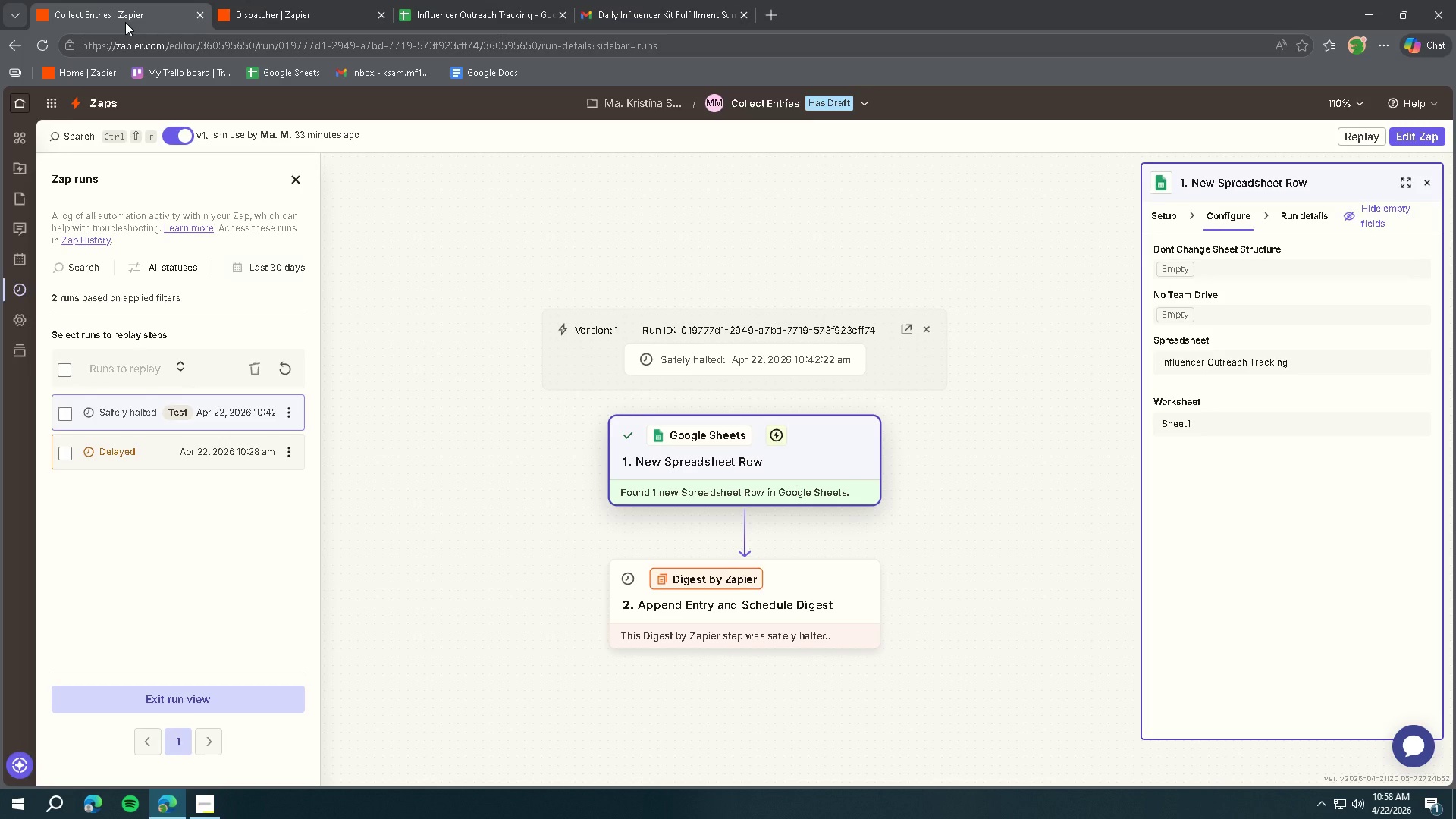 
left_click([826, 598])
 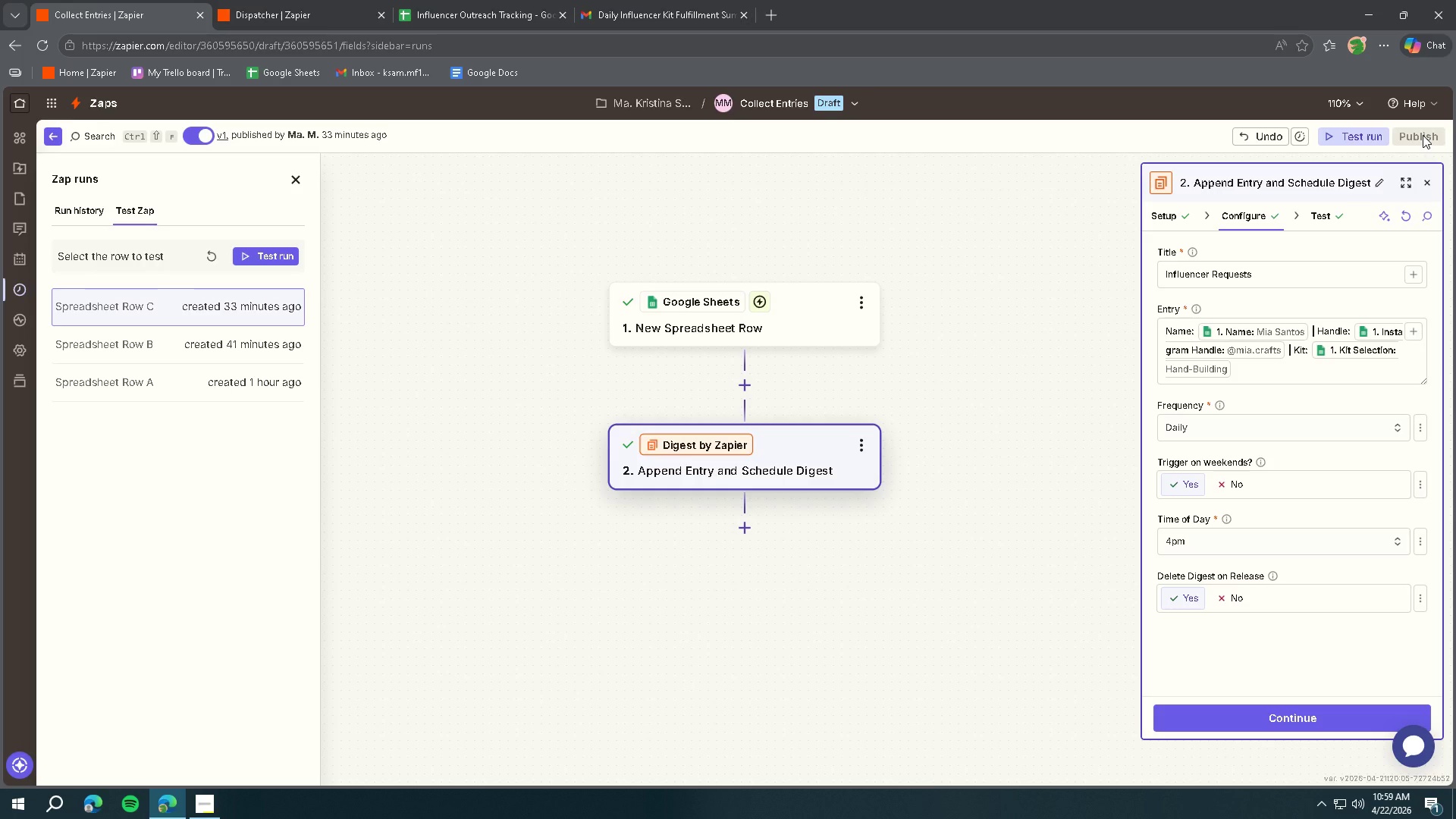 
wait(37.84)
 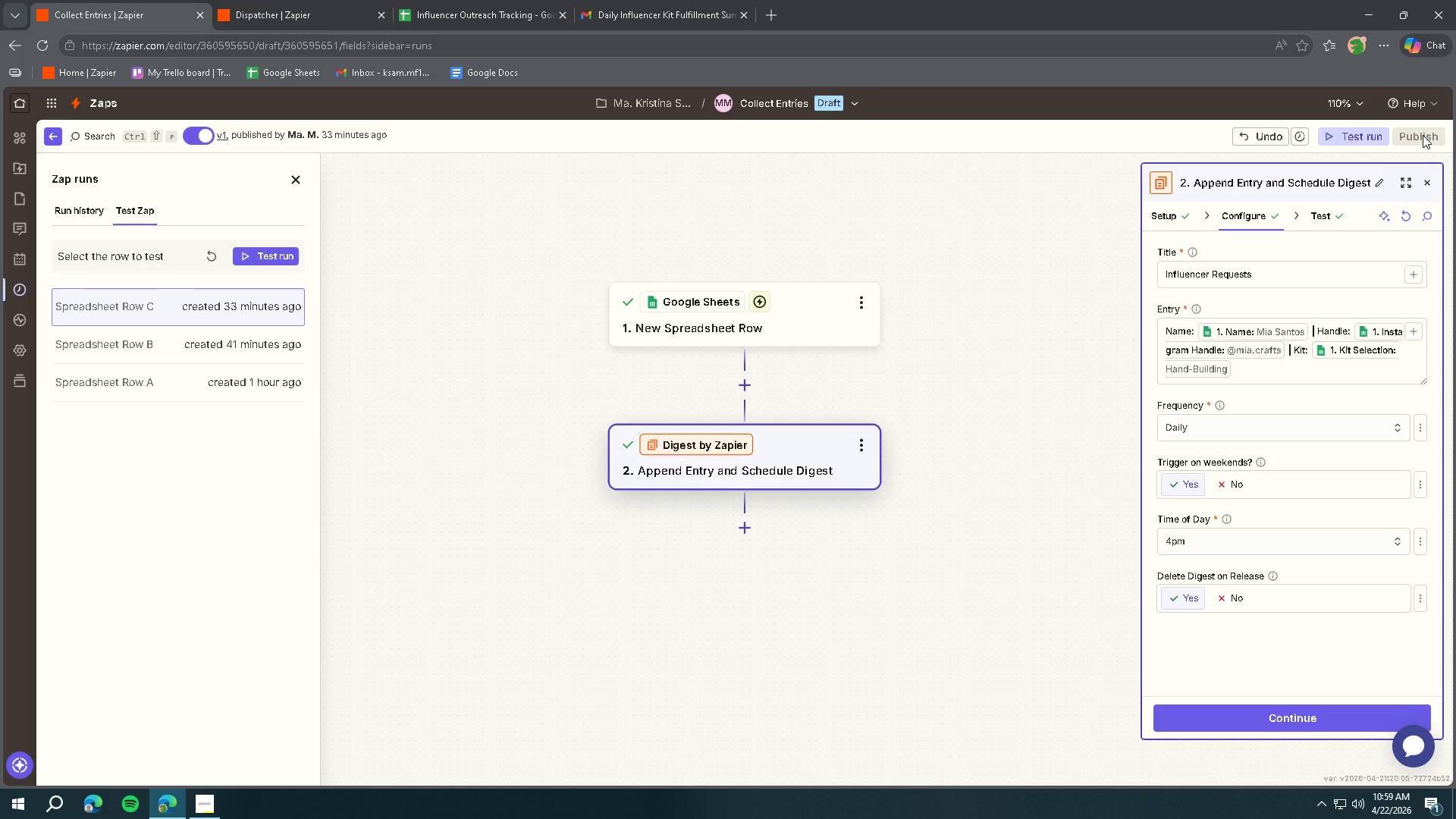 
left_click([1294, 268])
 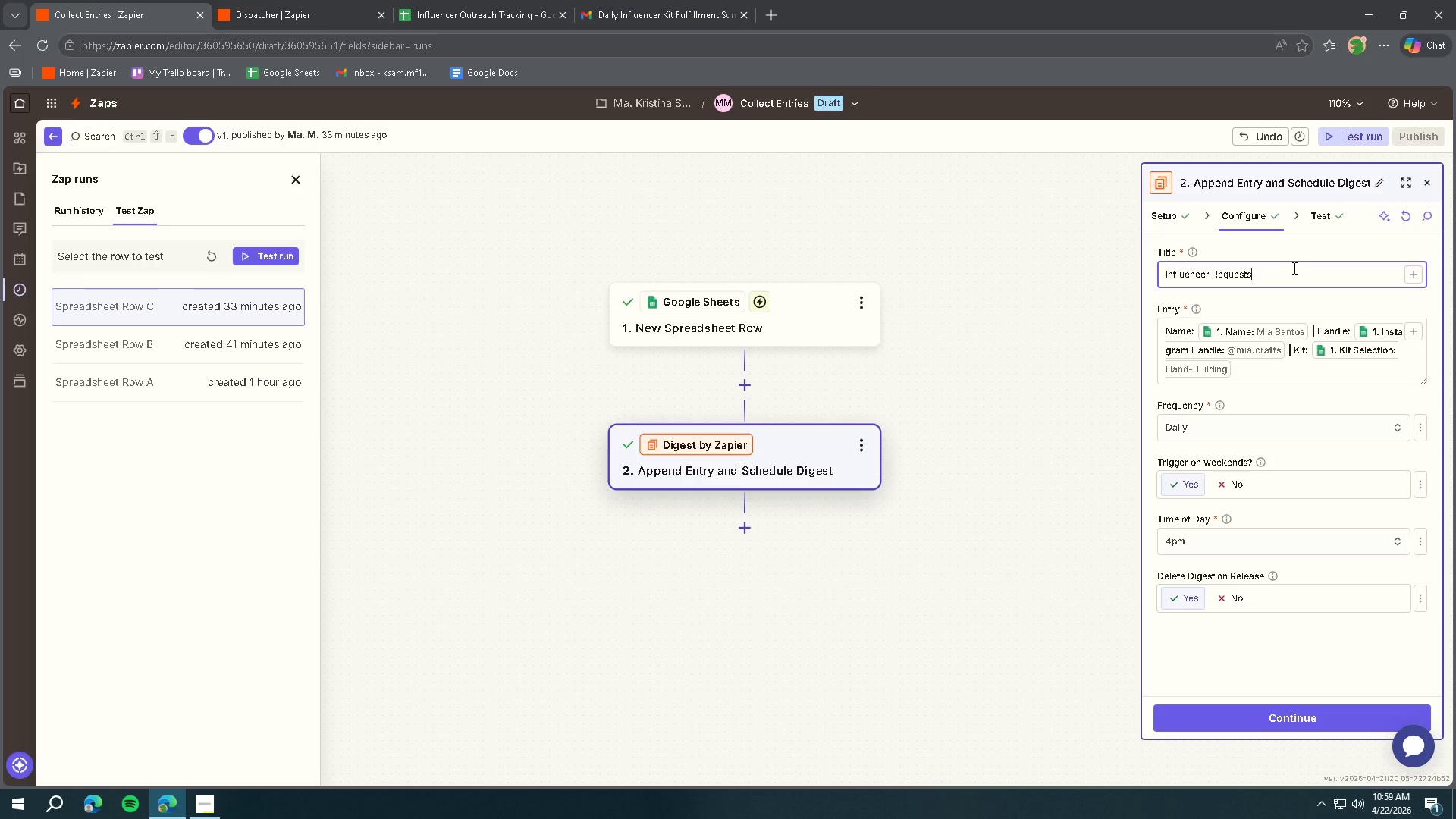 
type( v2)
 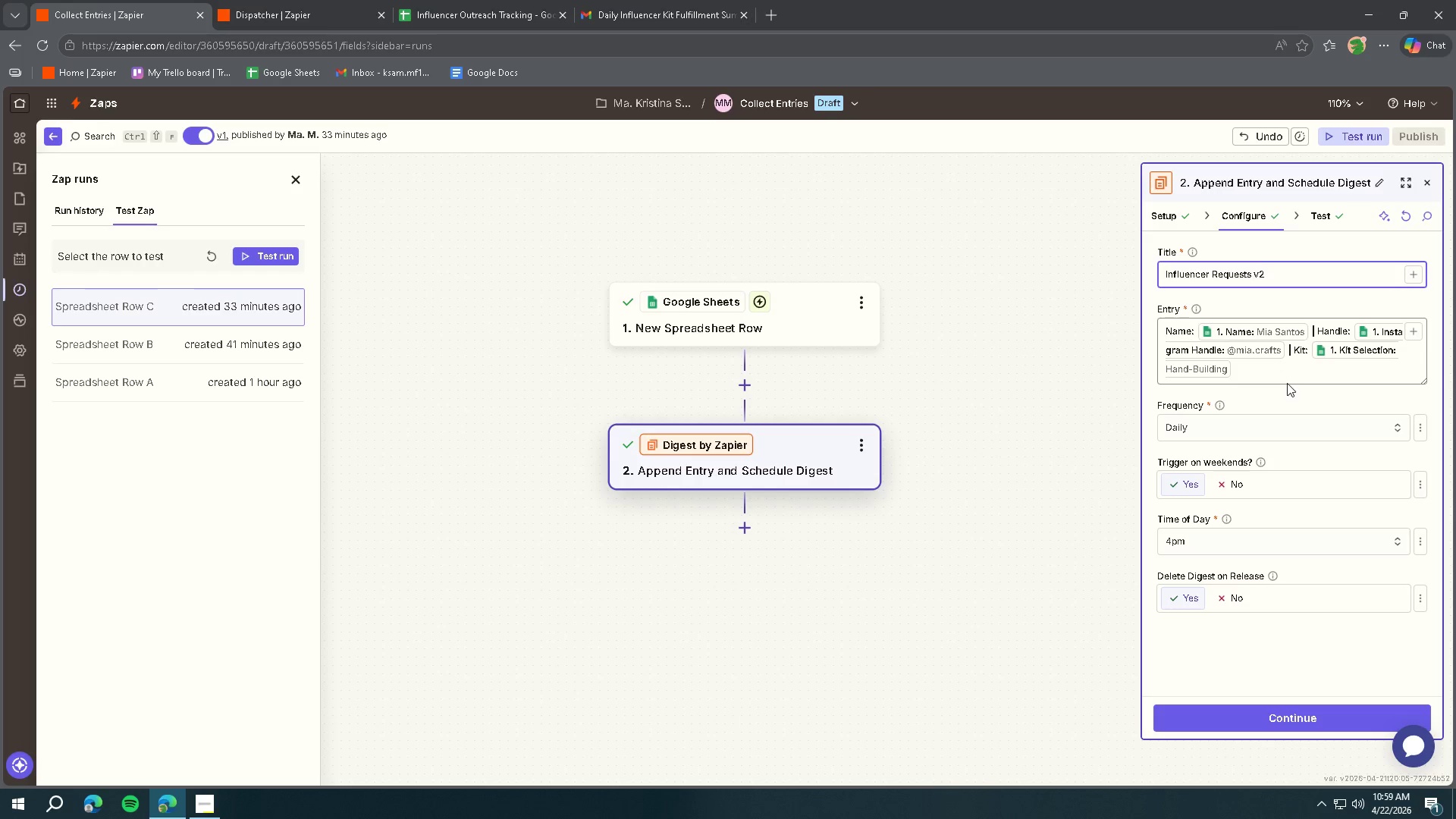 
left_click([1292, 375])
 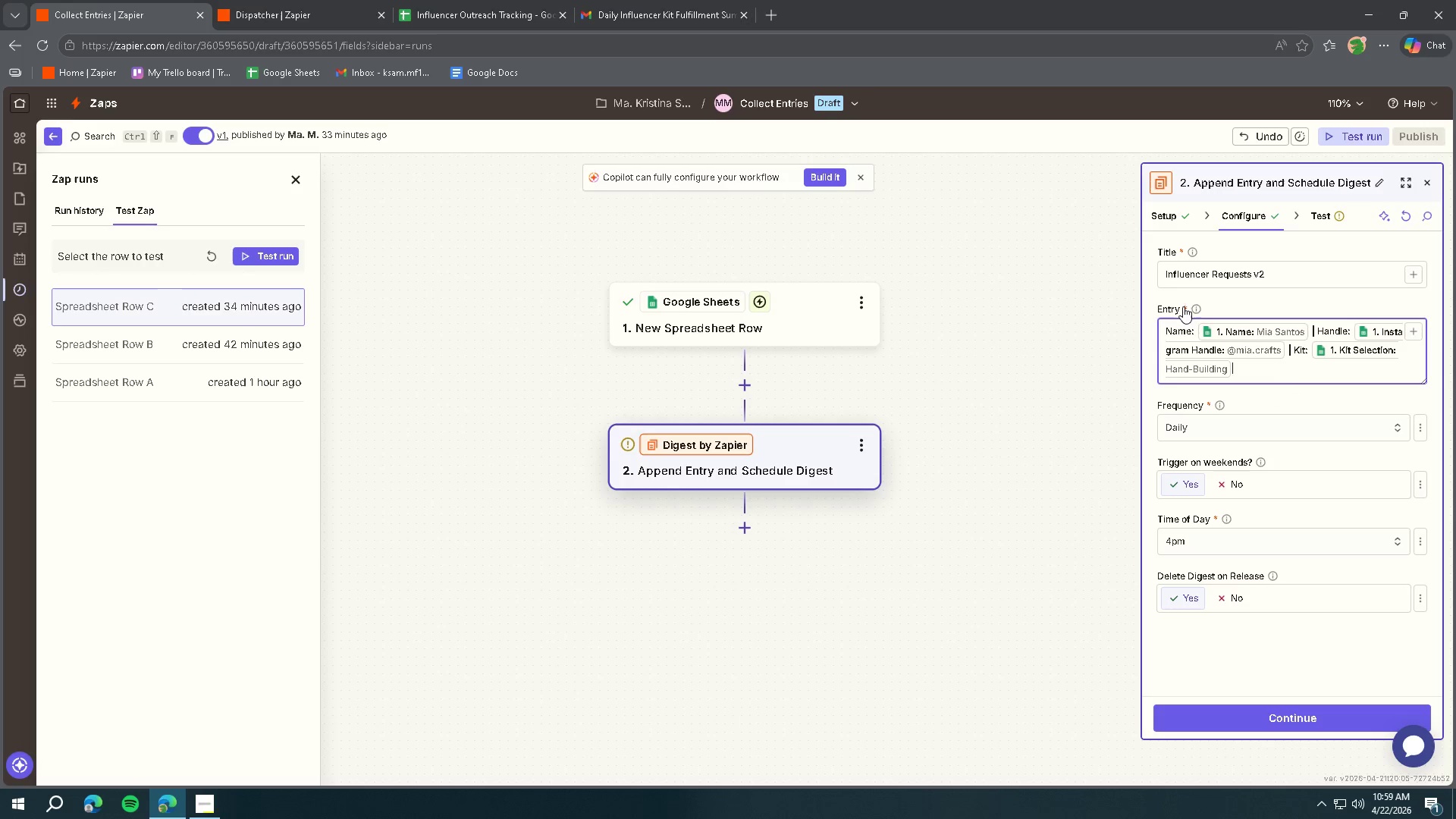 
left_click([1412, 329])
 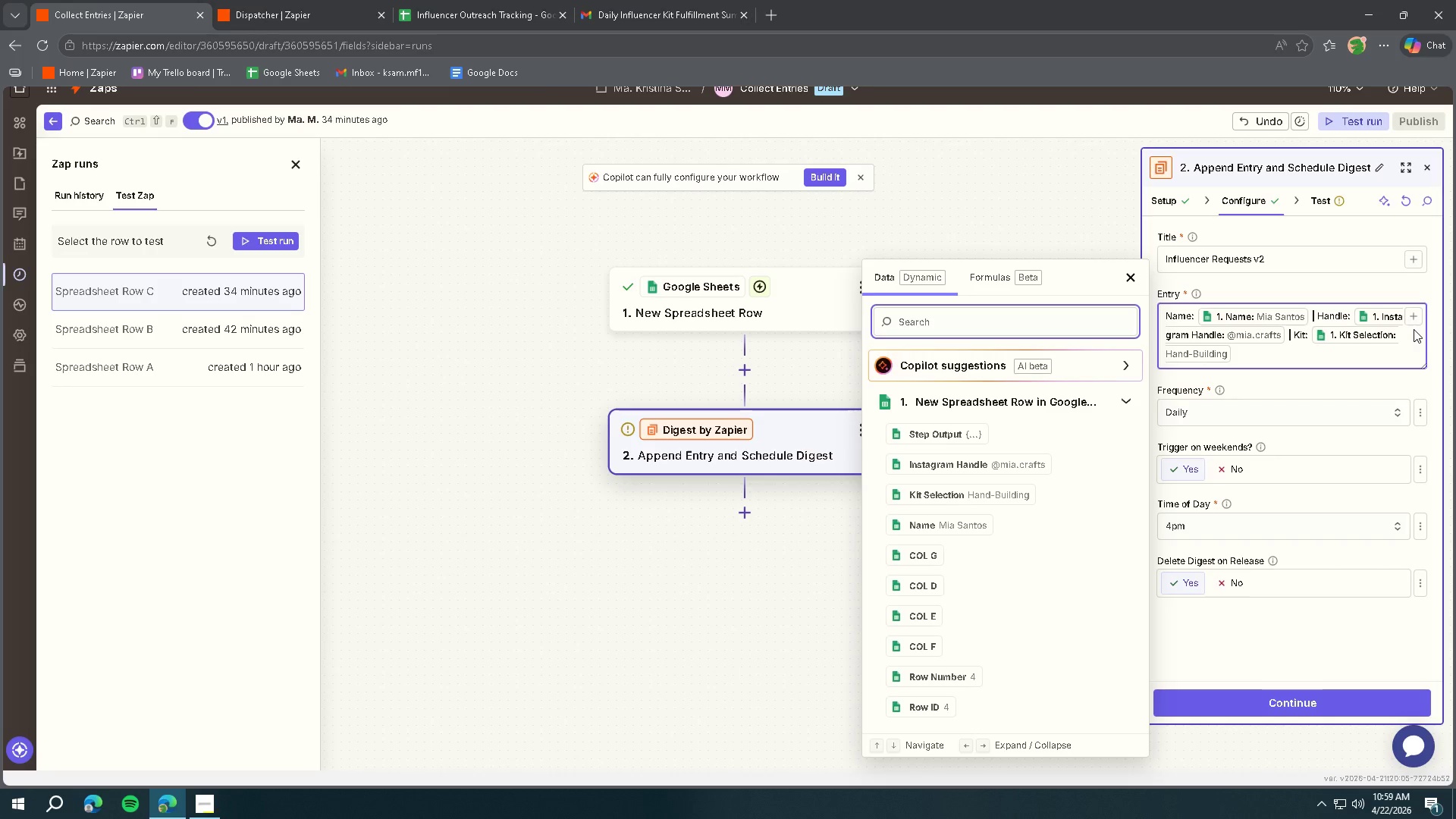 
scroll: coordinate [1068, 527], scroll_direction: down, amount: 7.0
 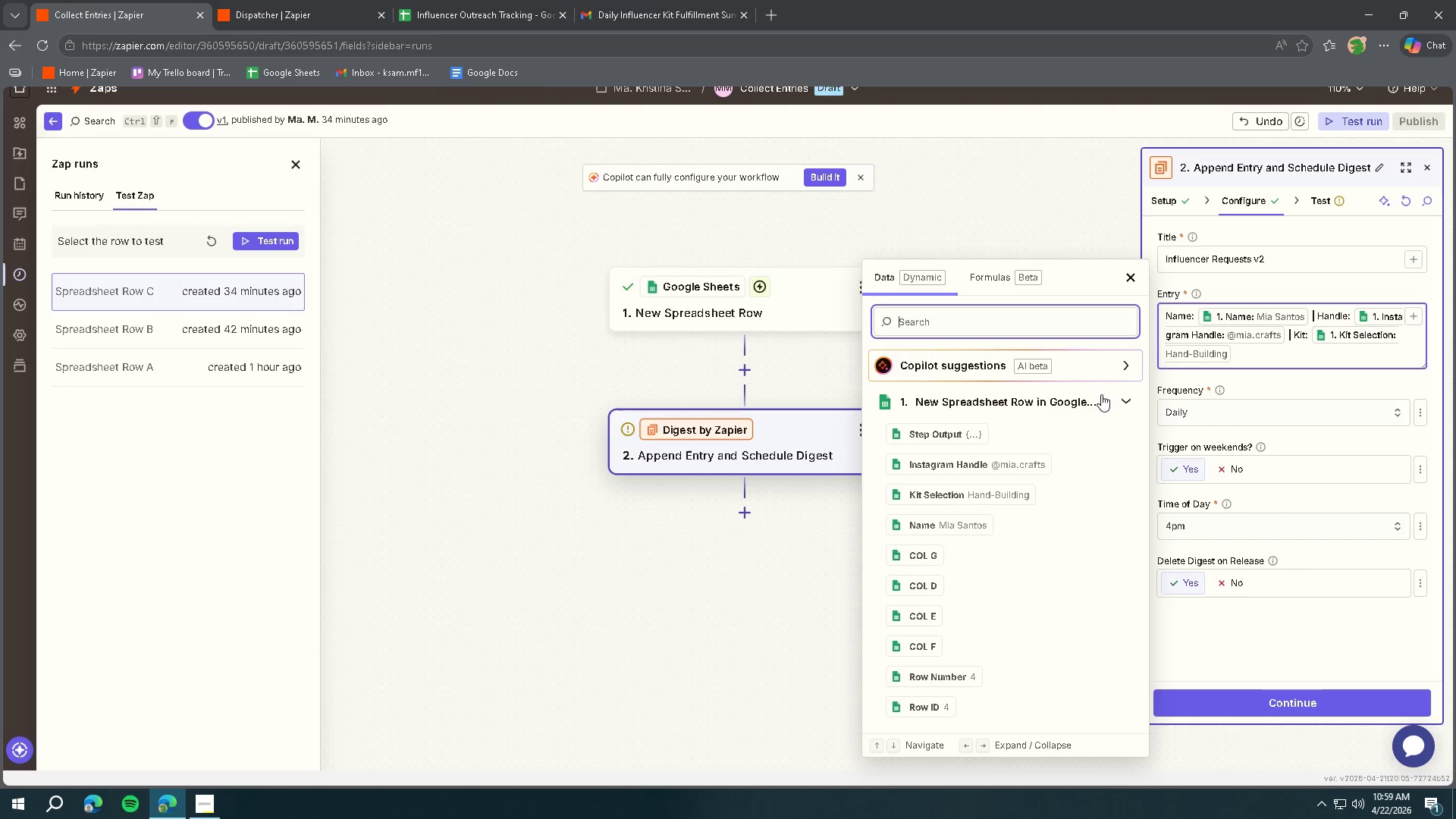 
left_click([1098, 405])
 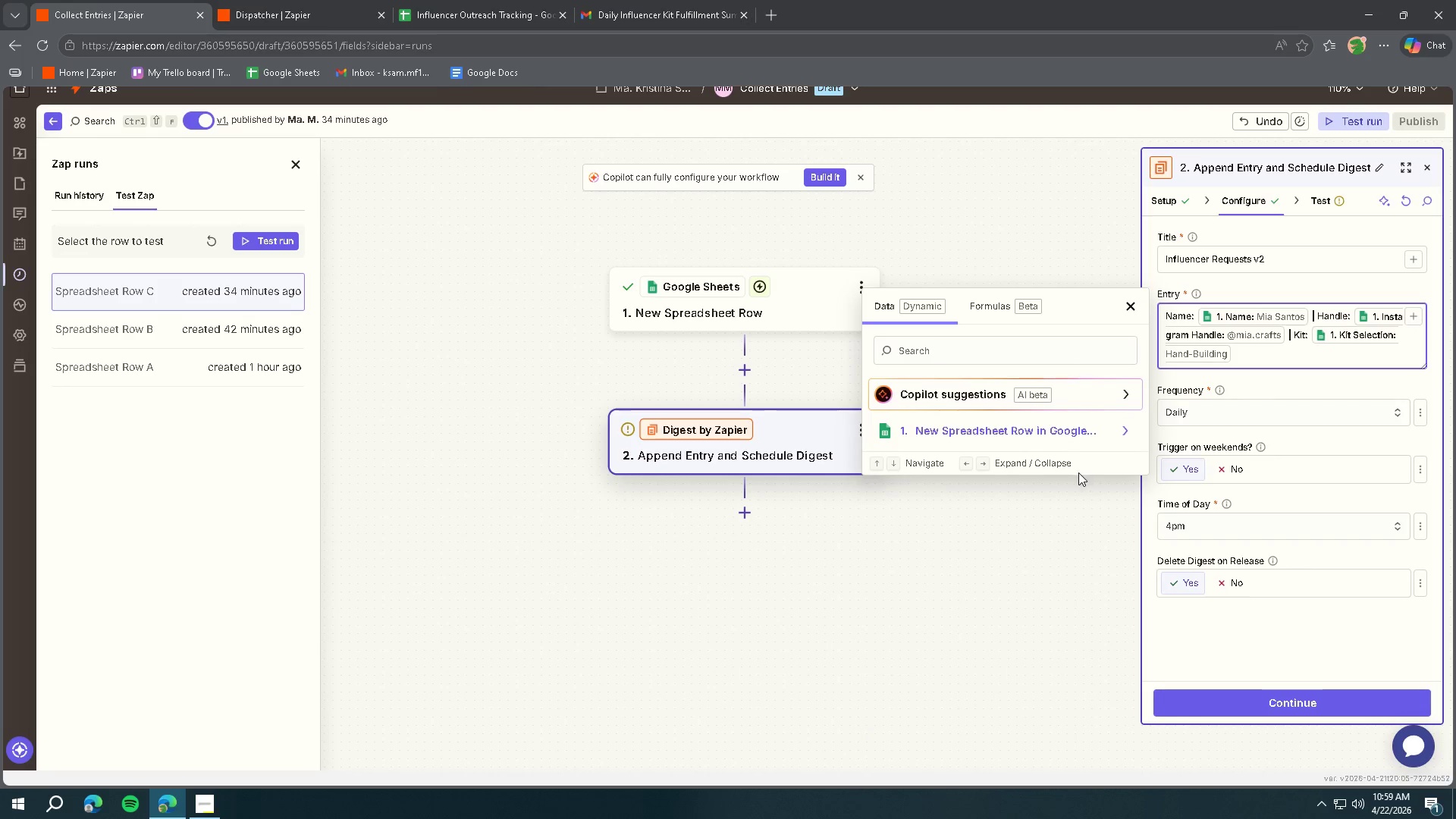 
left_click([1100, 434])
 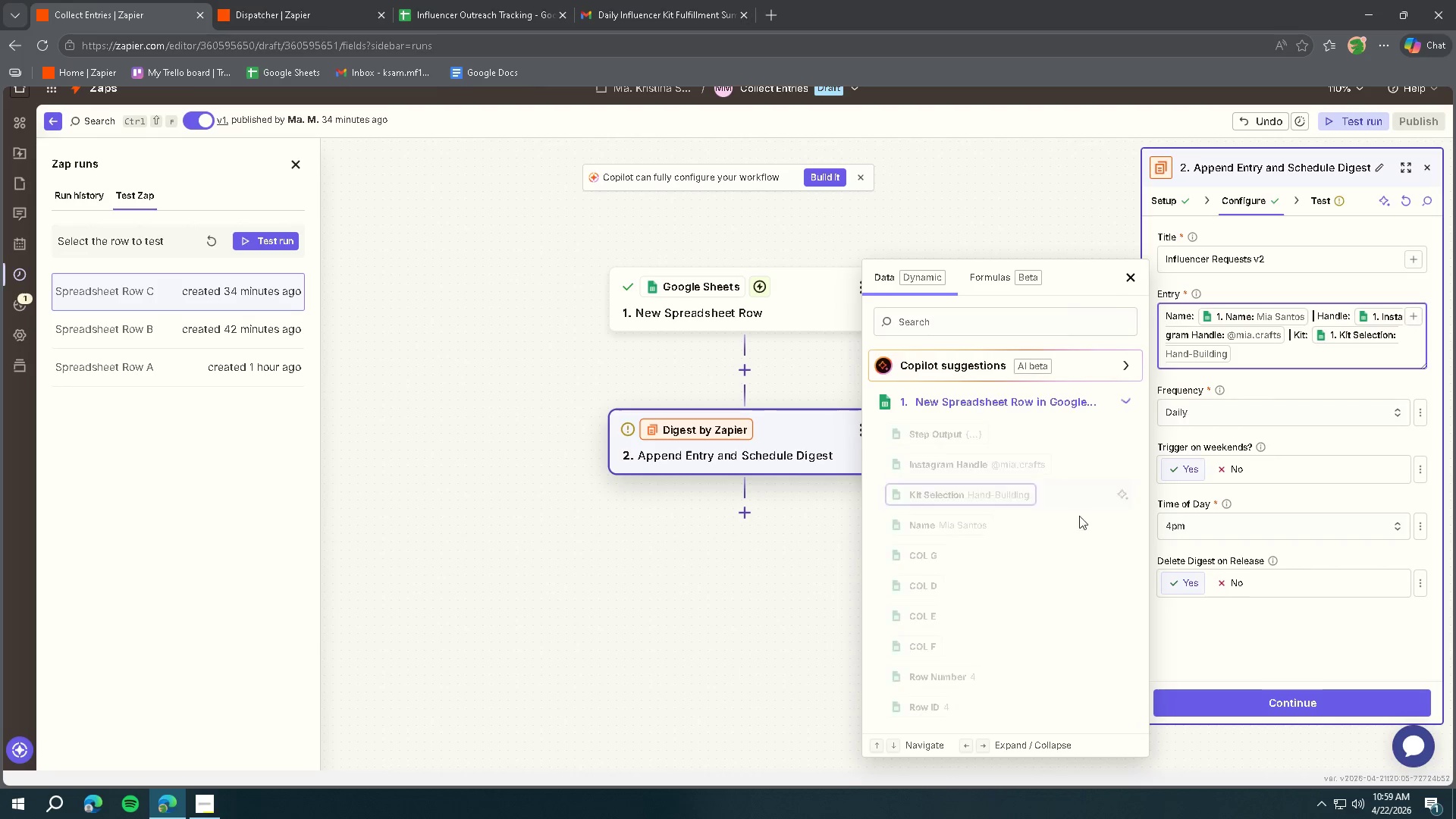 
scroll: coordinate [1084, 559], scroll_direction: down, amount: 6.0
 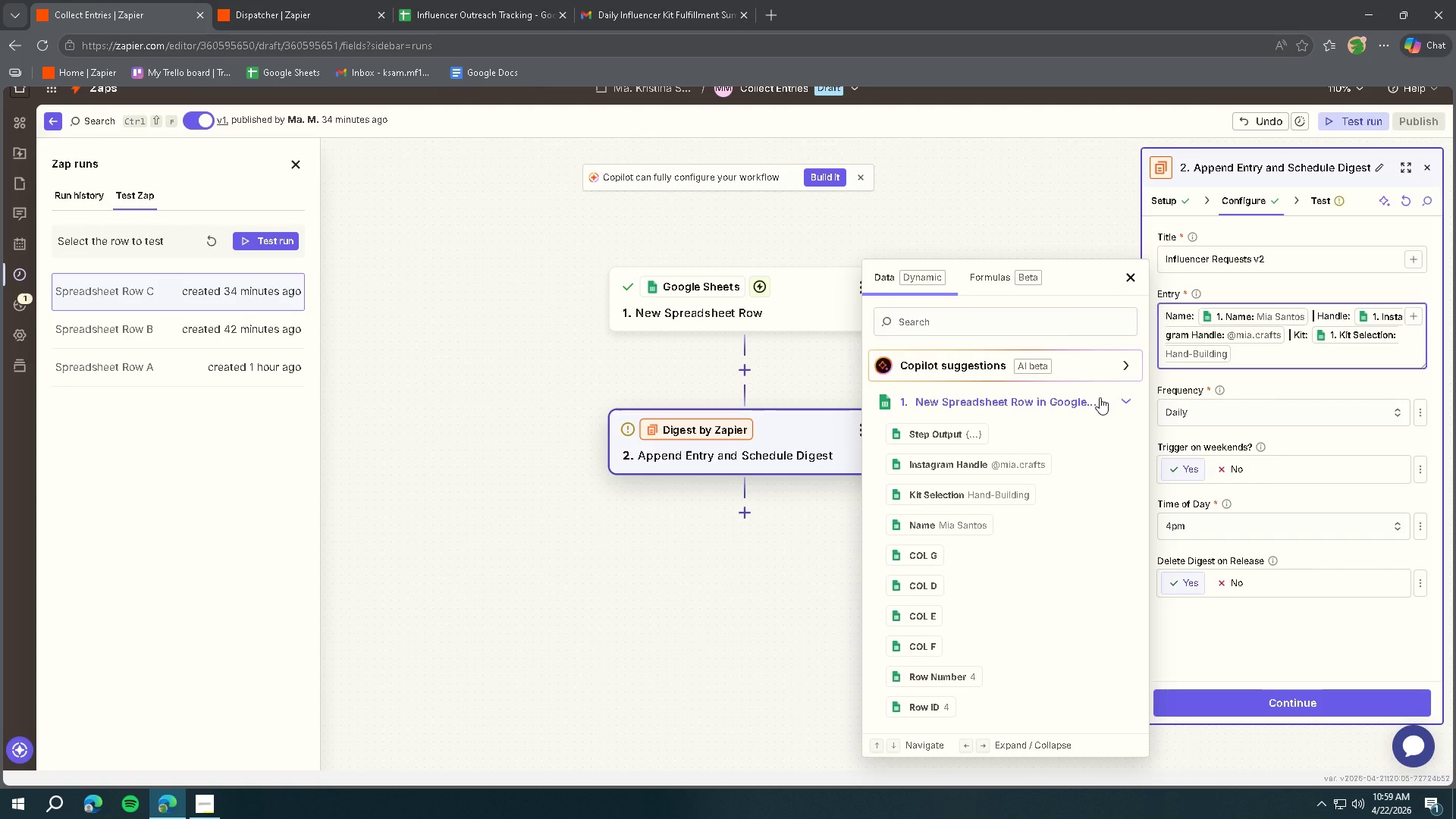 
left_click([1100, 397])
 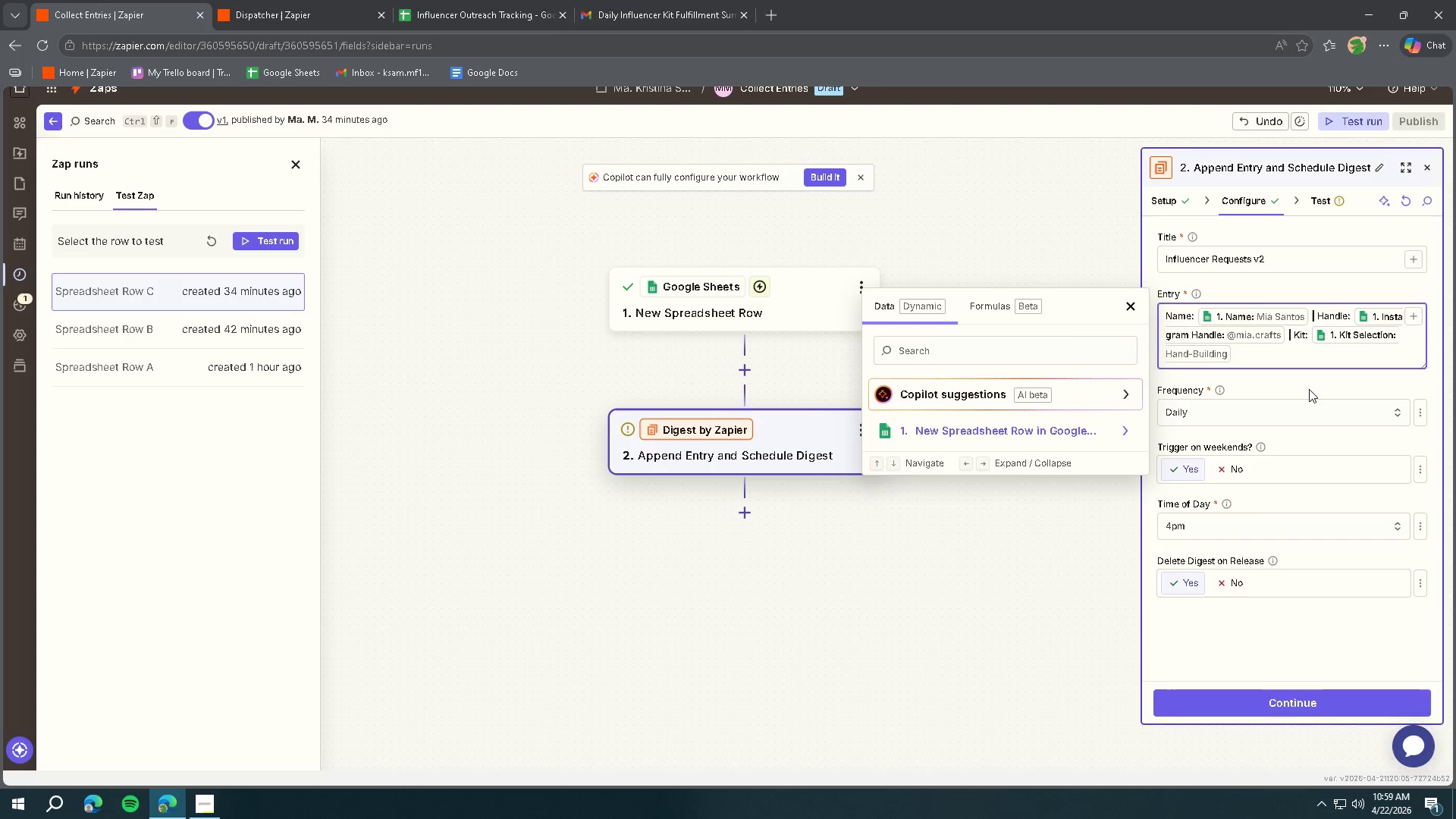 
left_click([1312, 386])
 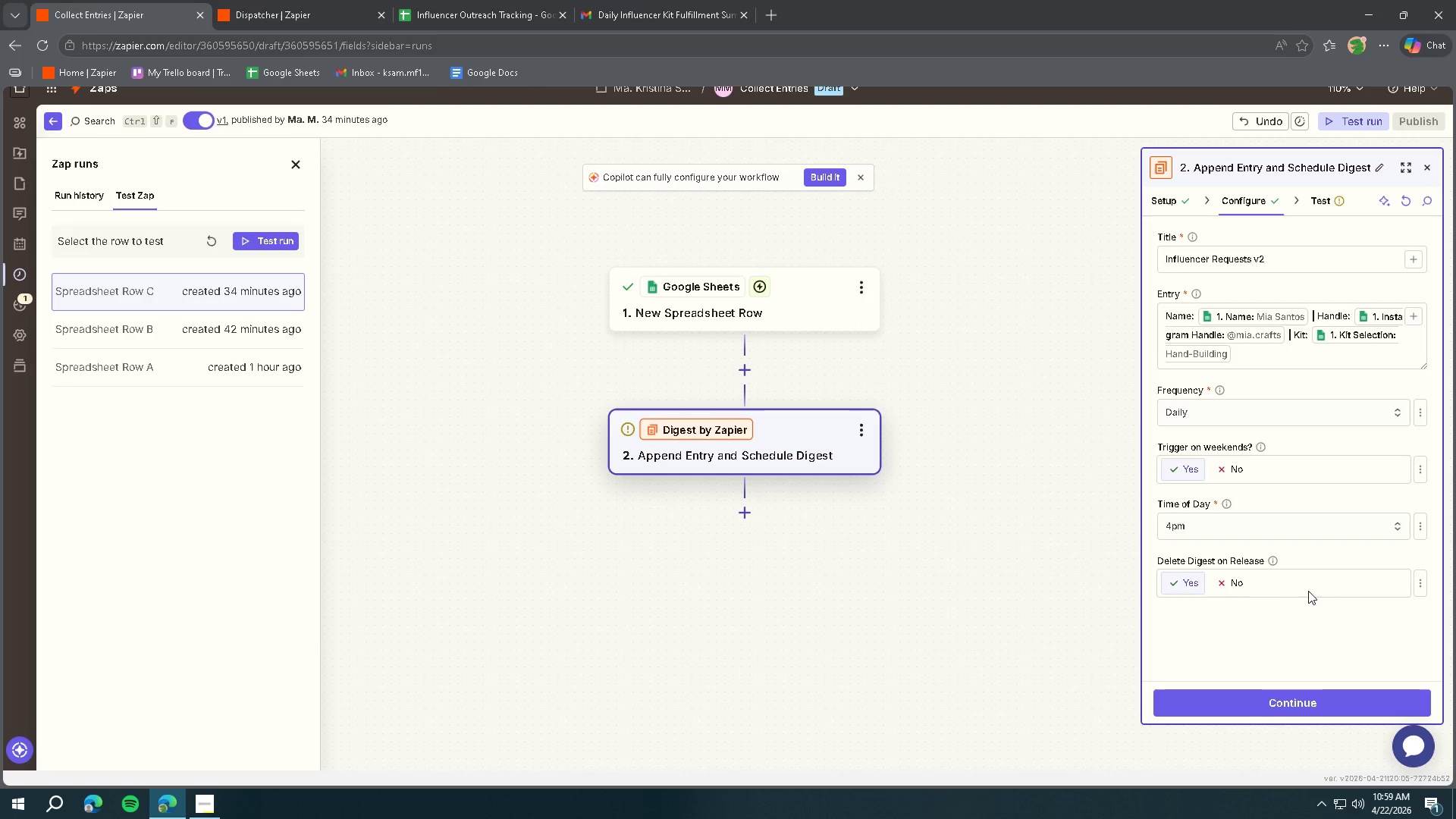 
wait(6.45)
 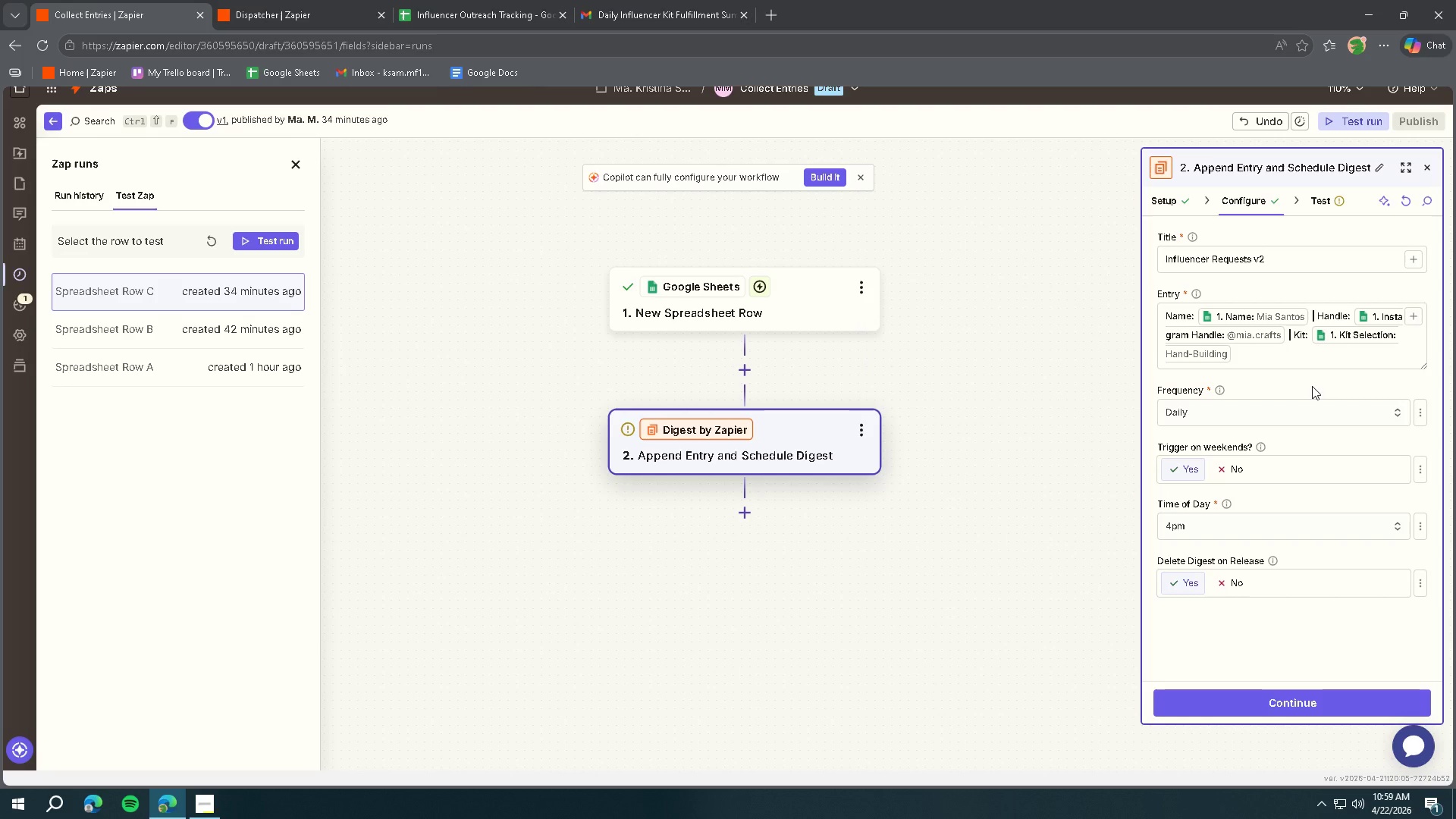 
left_click([1266, 714])
 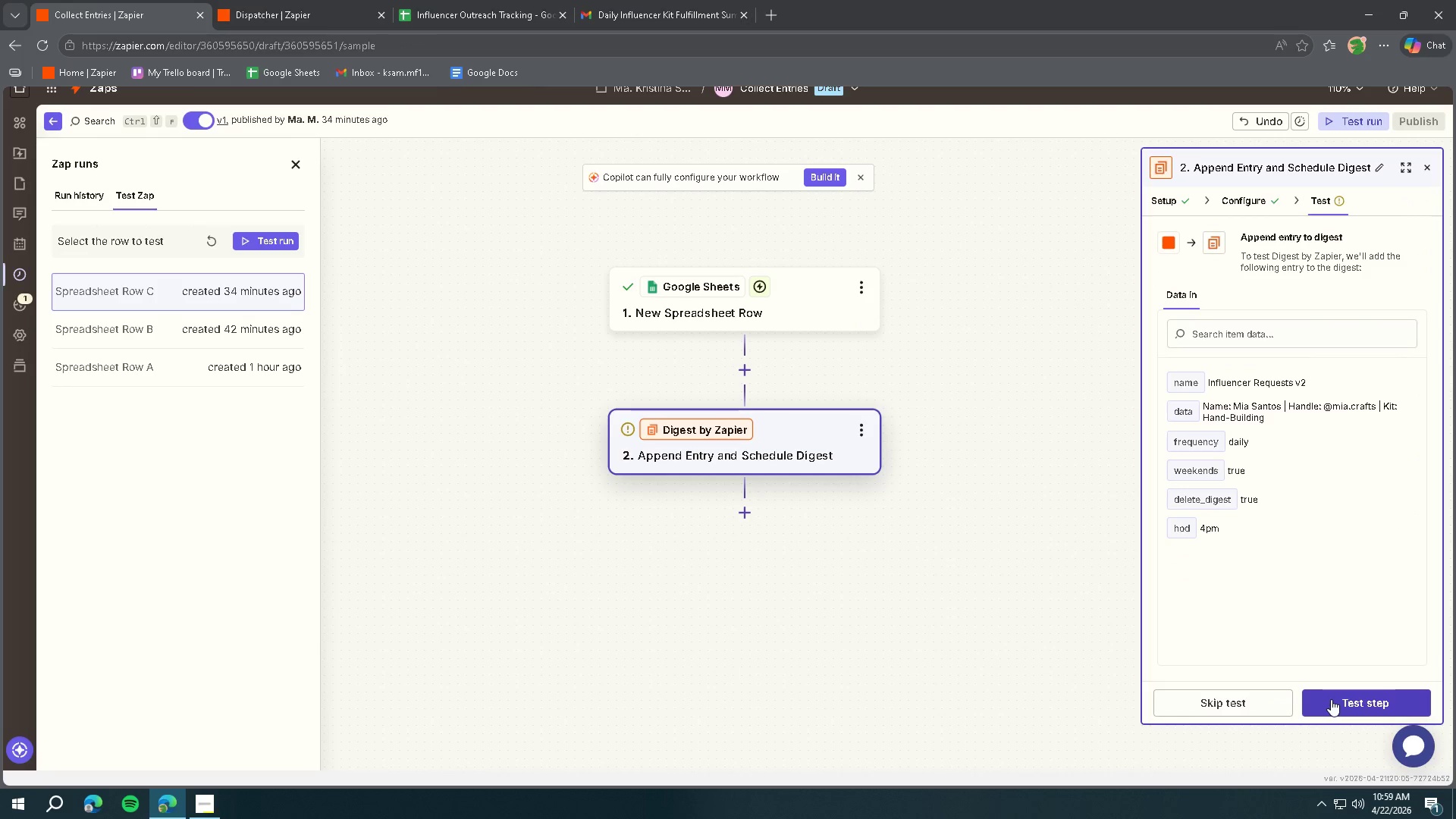 
left_click([1331, 699])
 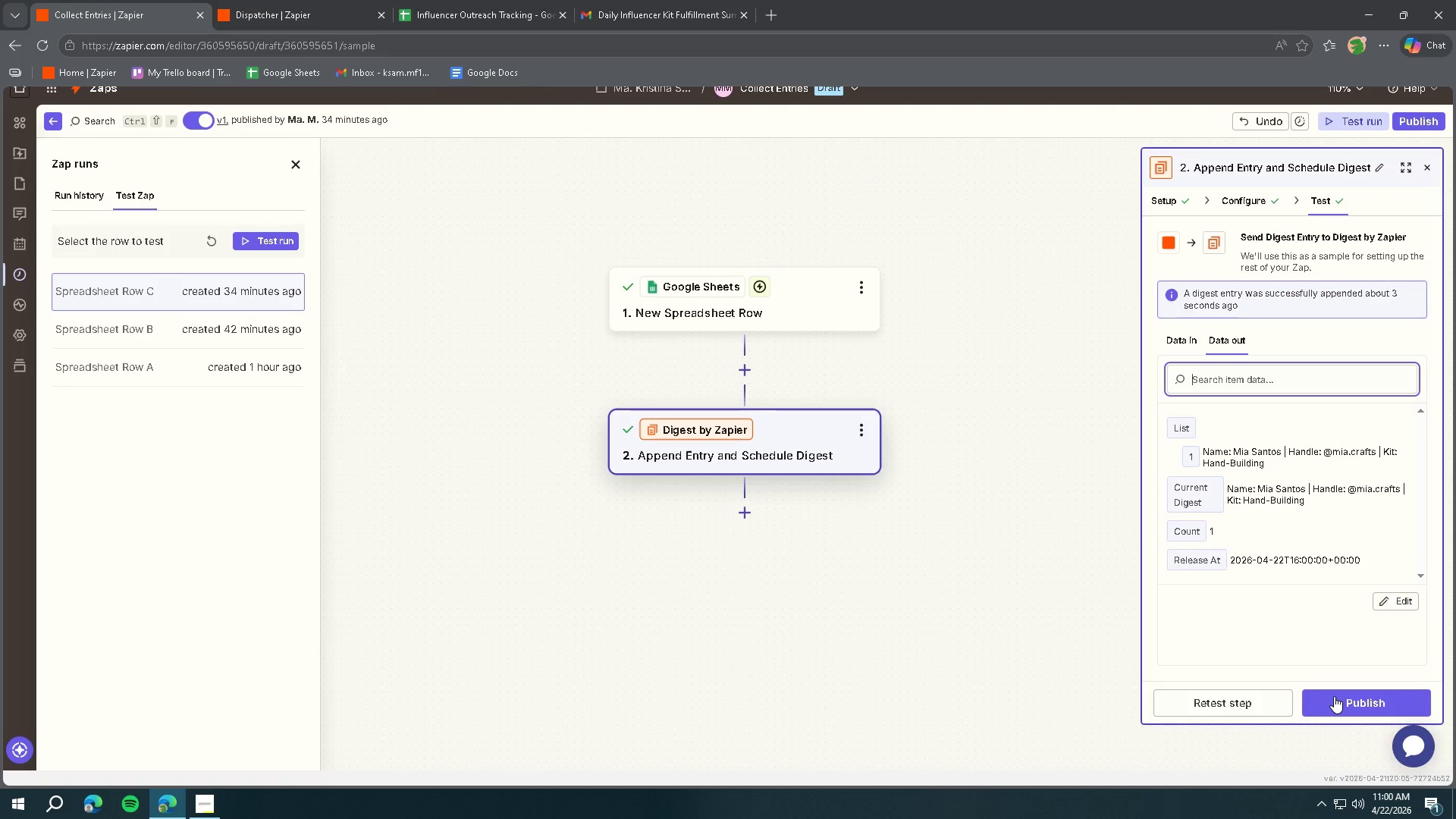 
wait(14.58)
 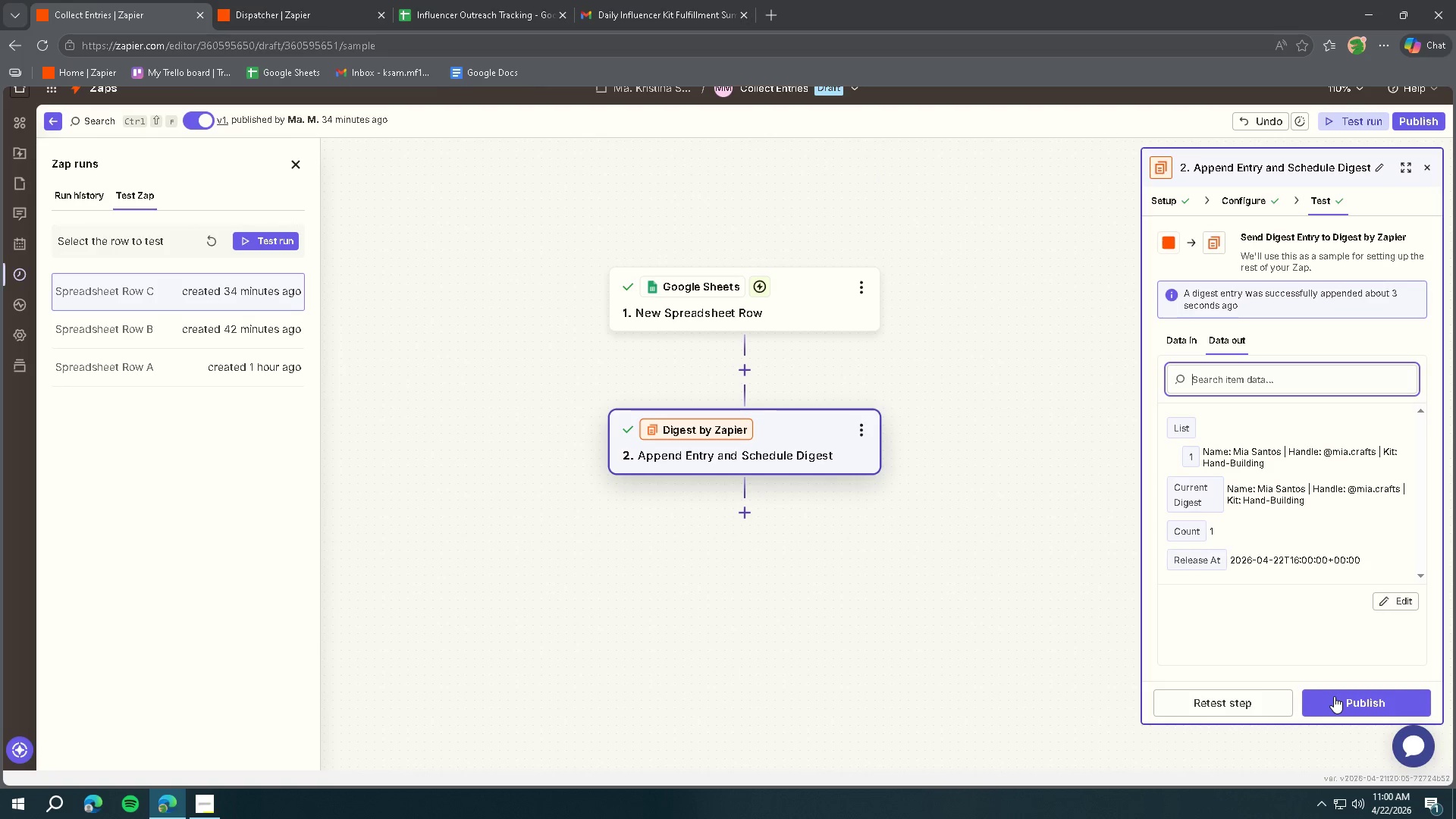 
left_click([1183, 340])
 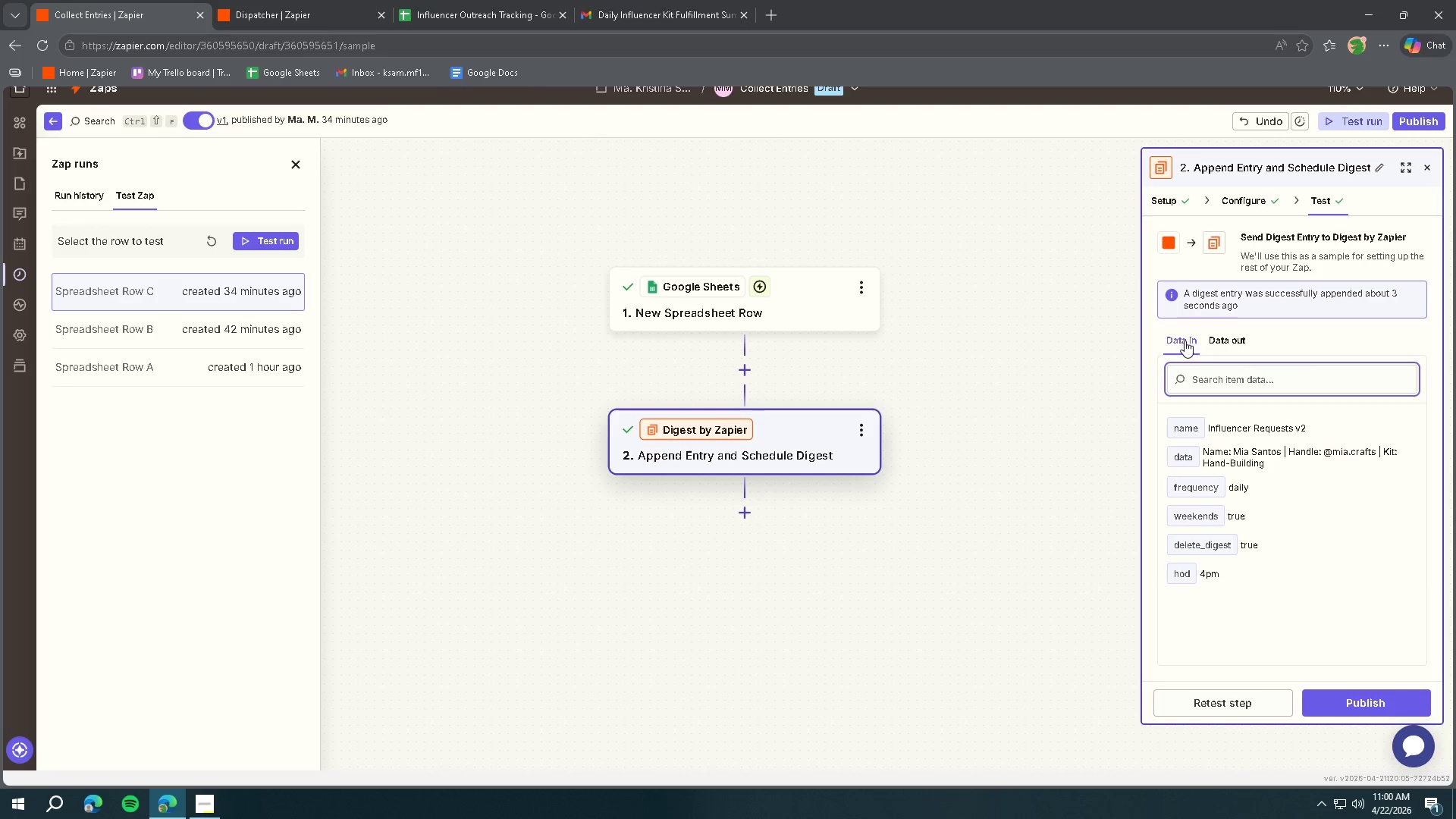 
left_click([1228, 342])
 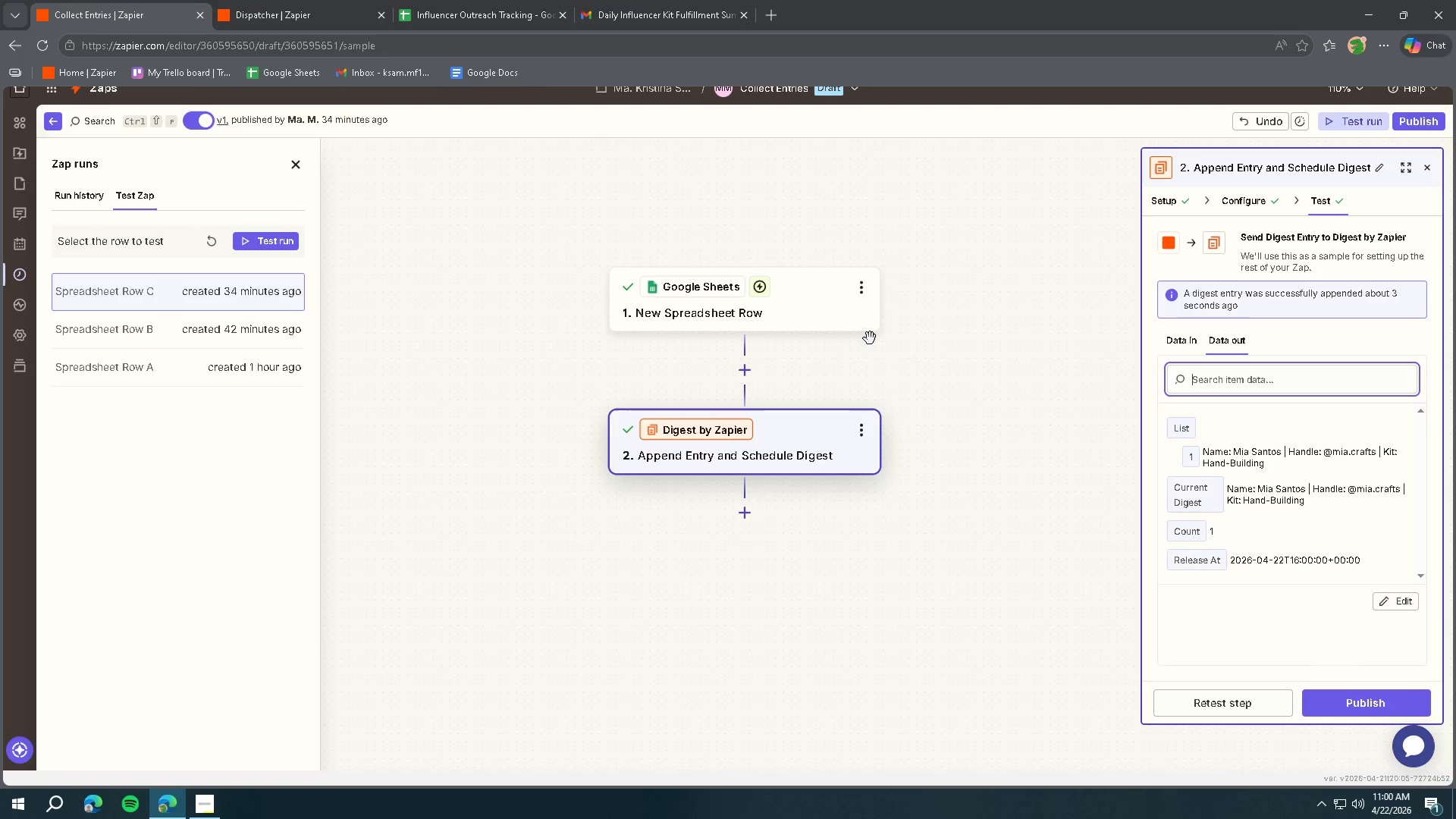 
left_click([1256, 197])
 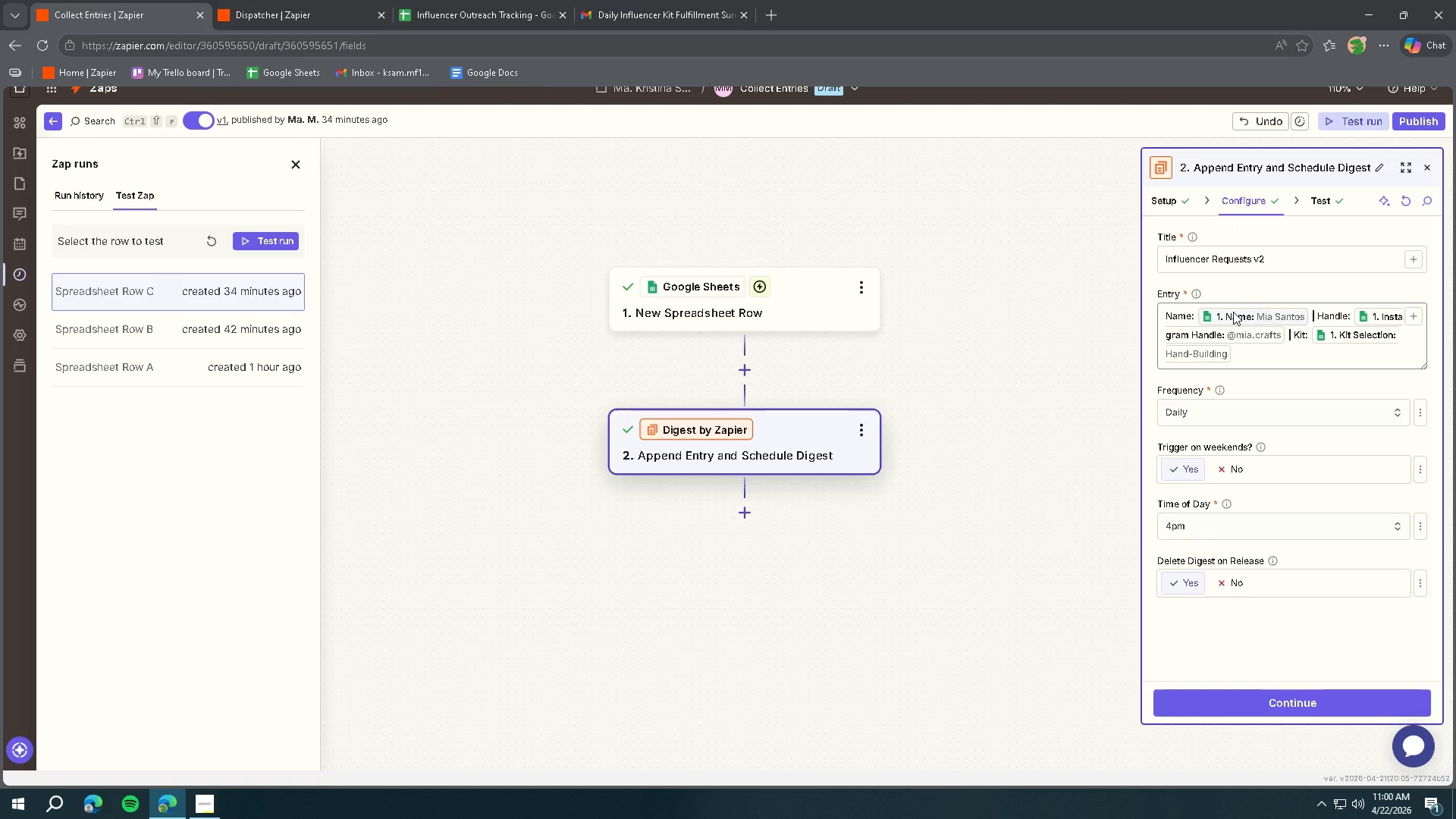 
left_click([1282, 315])
 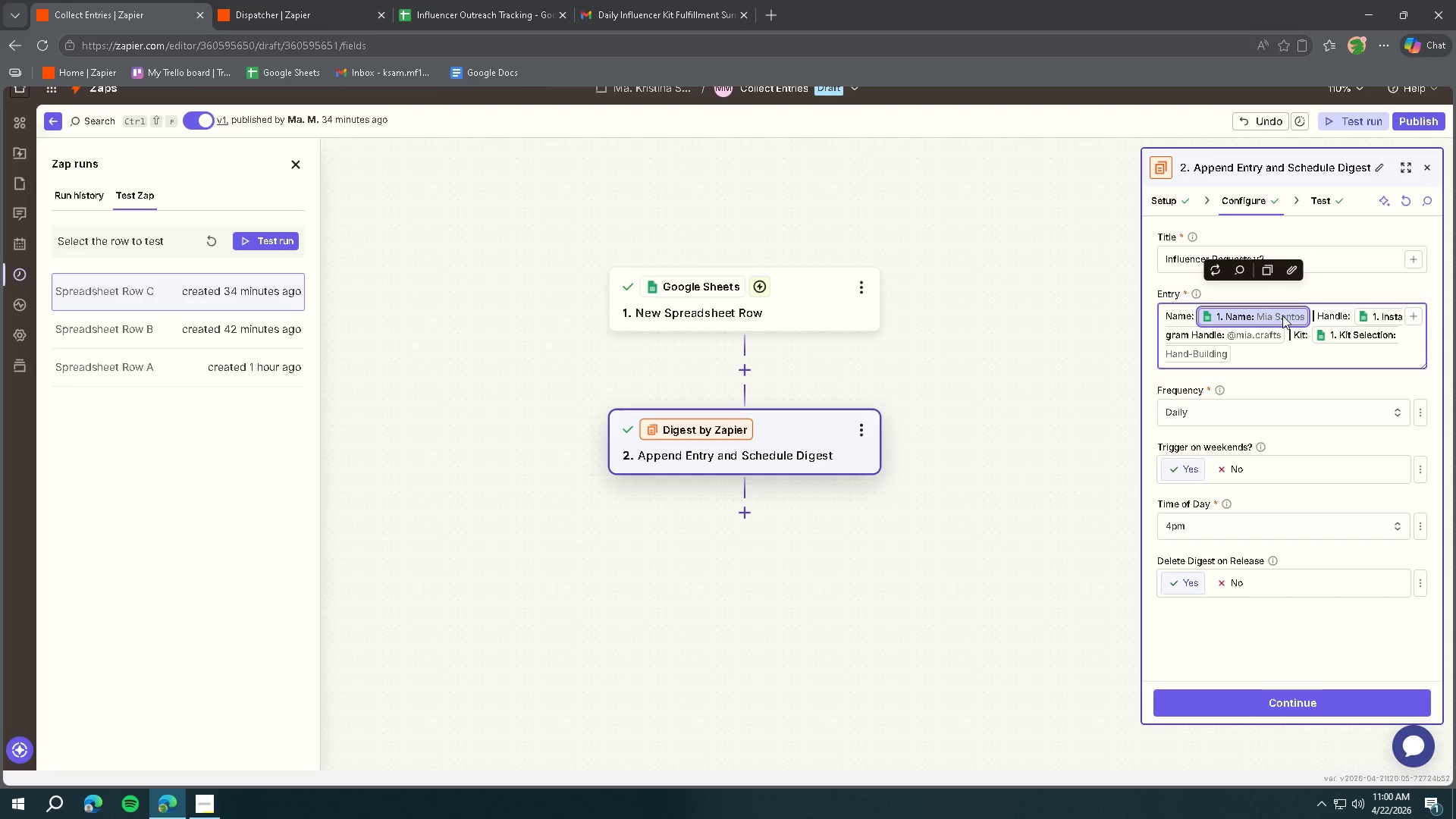 
left_click([1288, 315])
 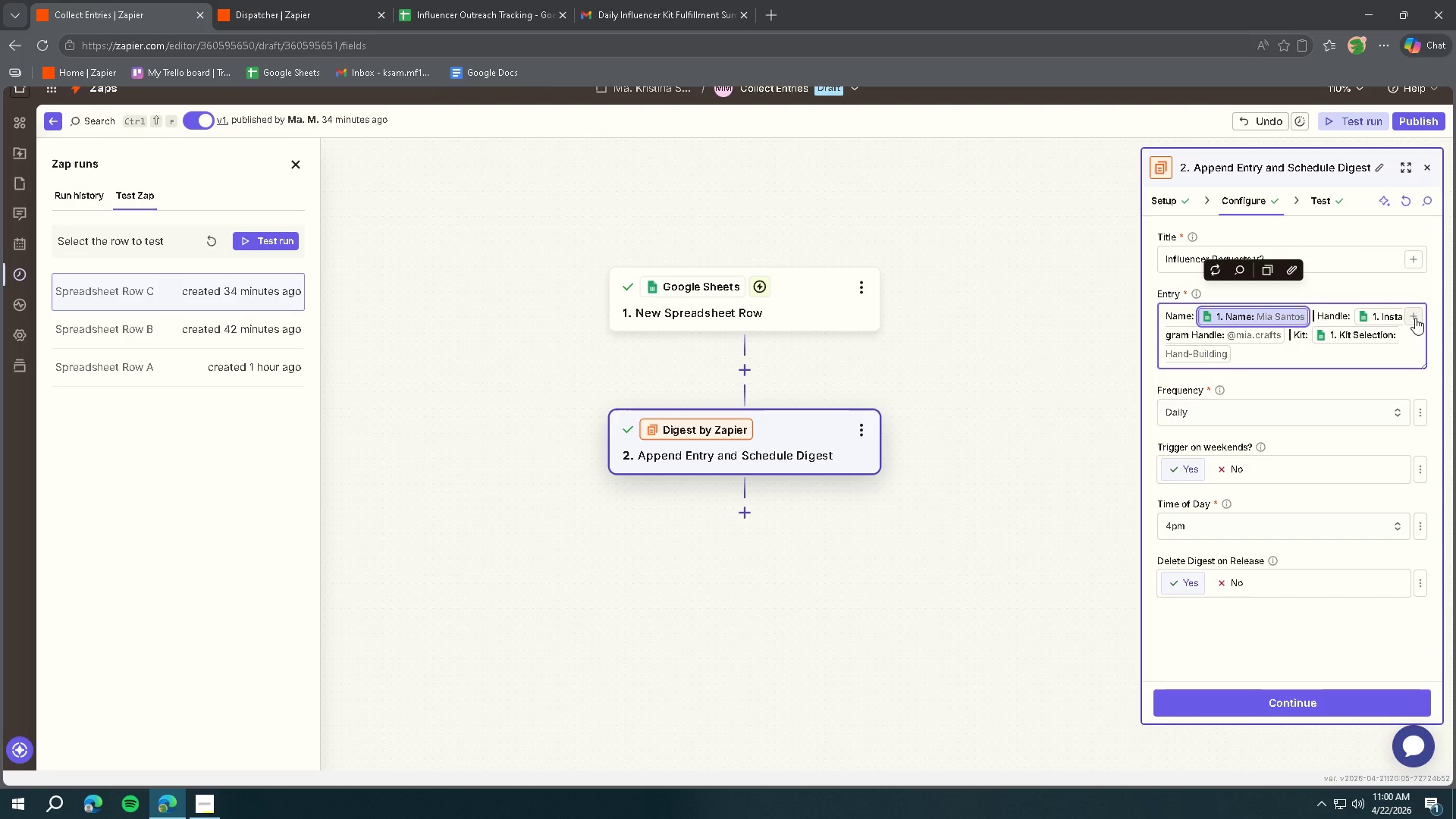 
left_click([1415, 318])
 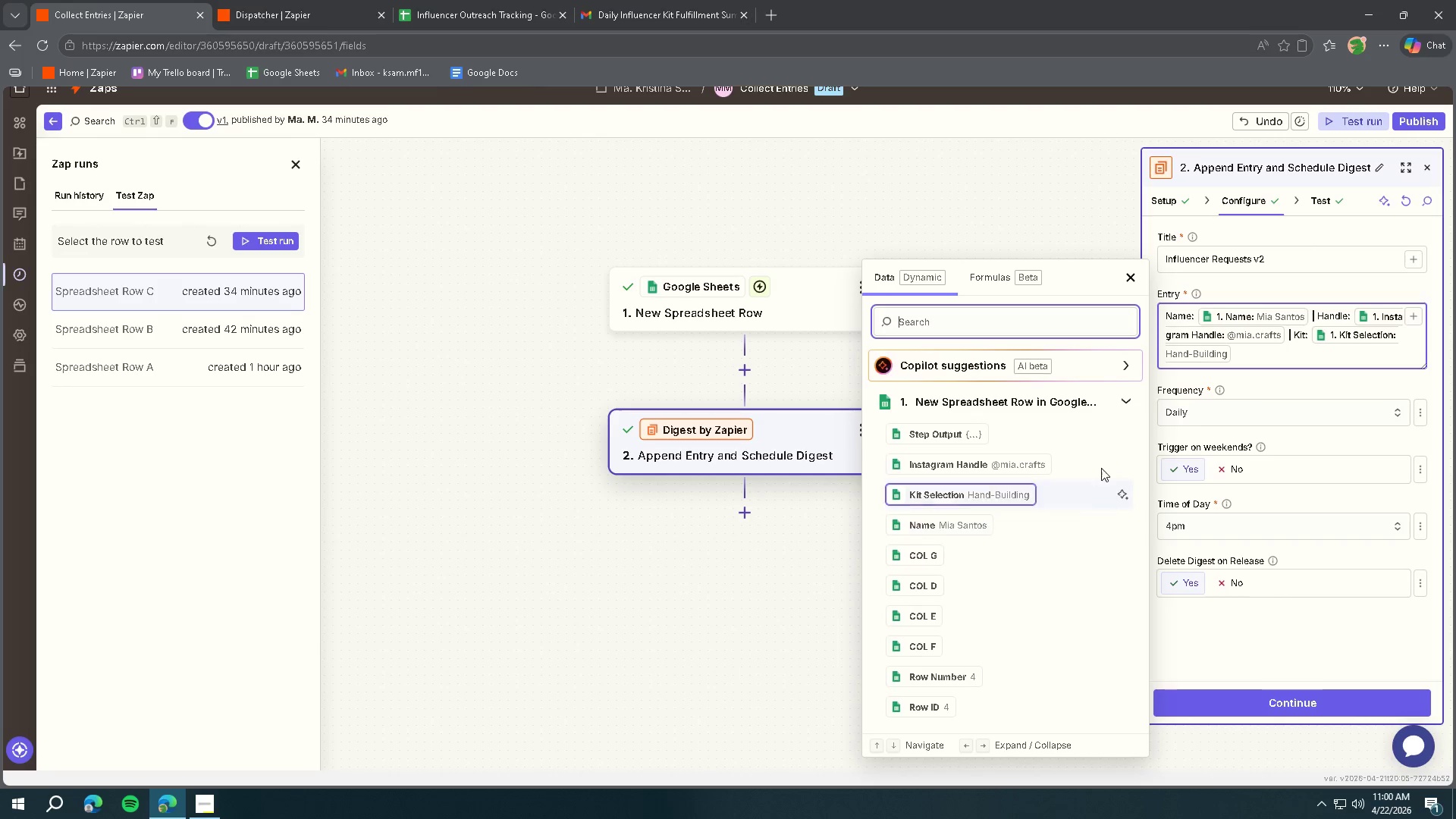 
double_click([1297, 313])
 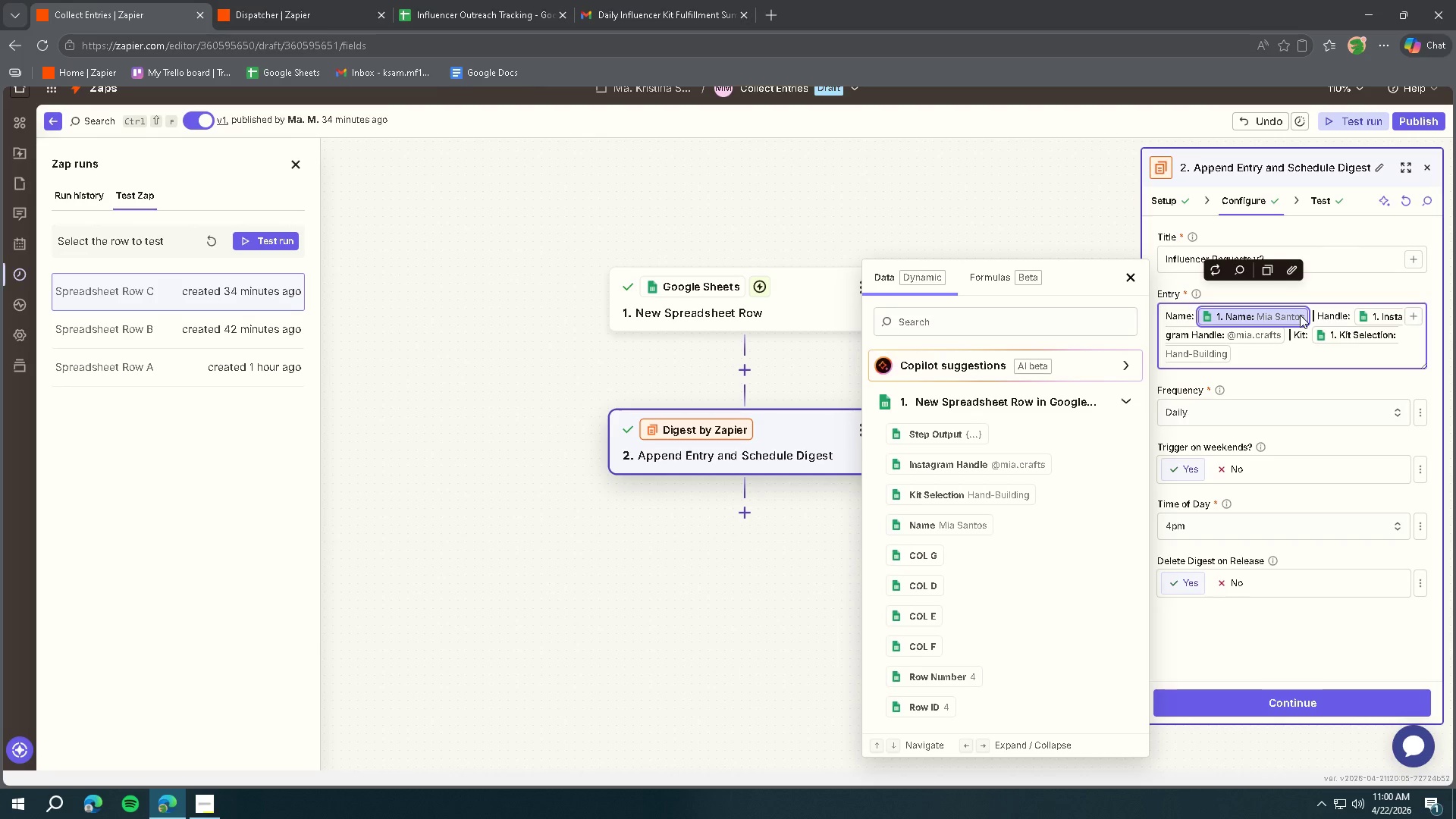 
left_click([1310, 317])
 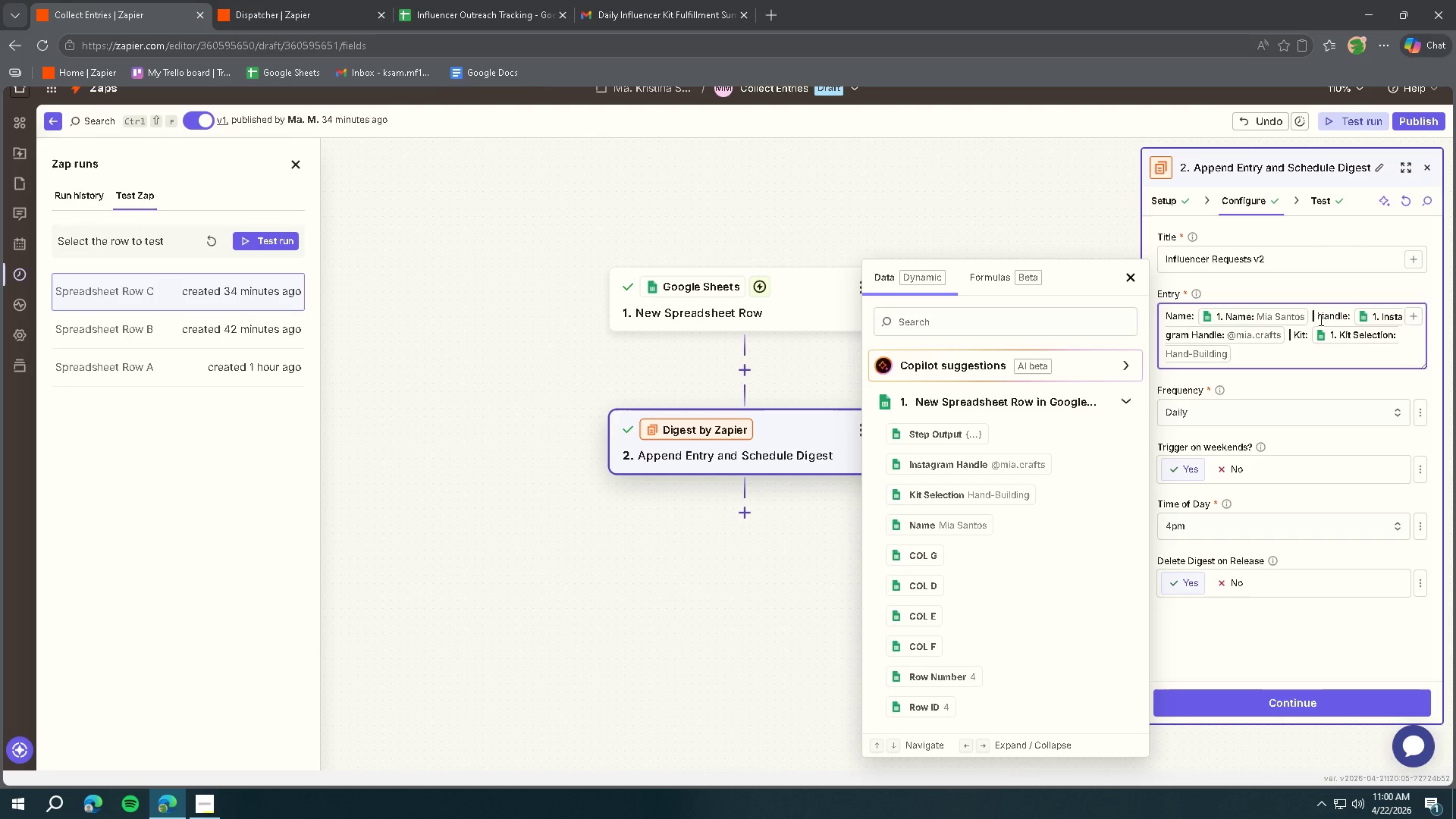 
key(Backspace)
 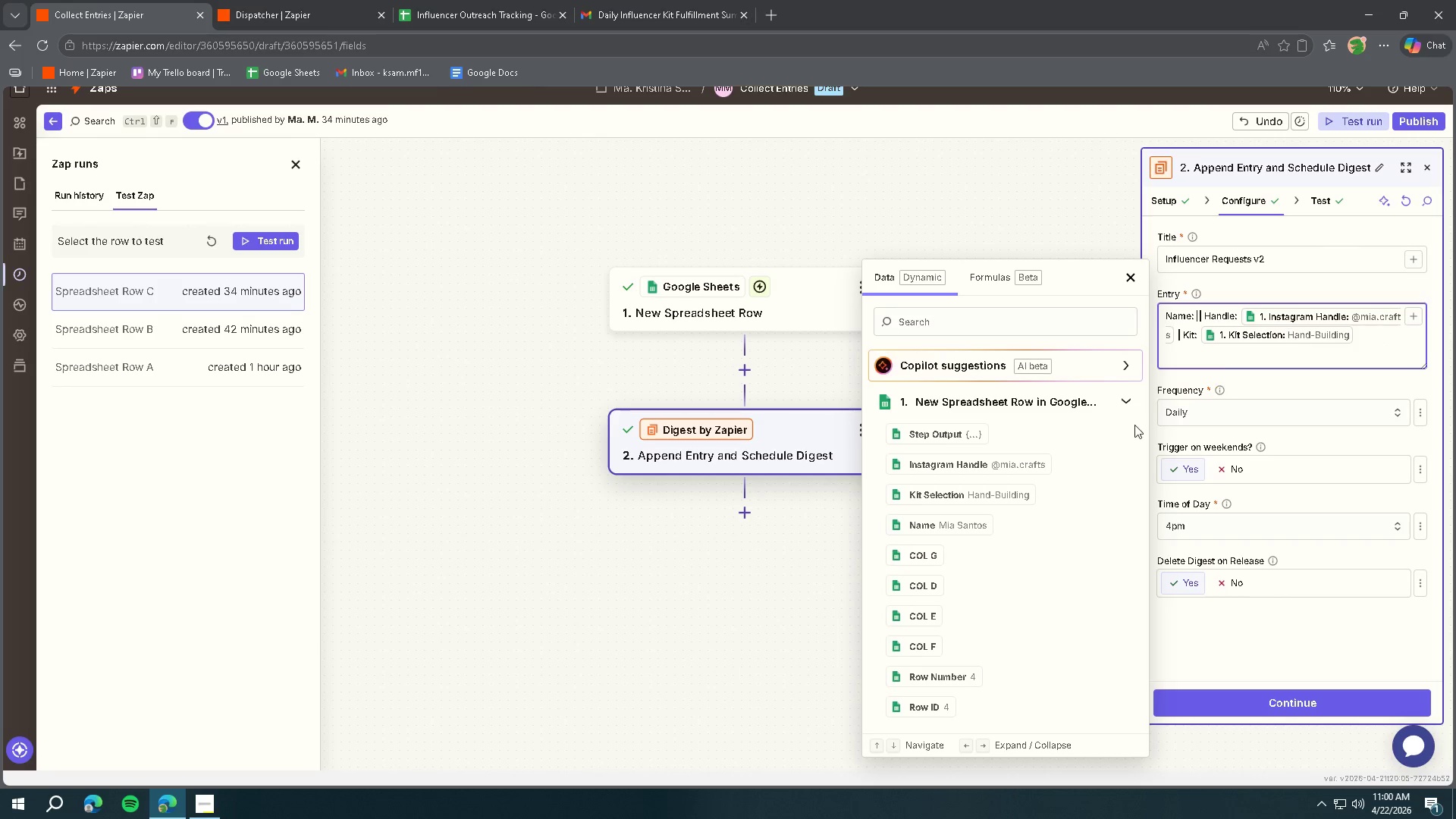 
left_click([973, 526])
 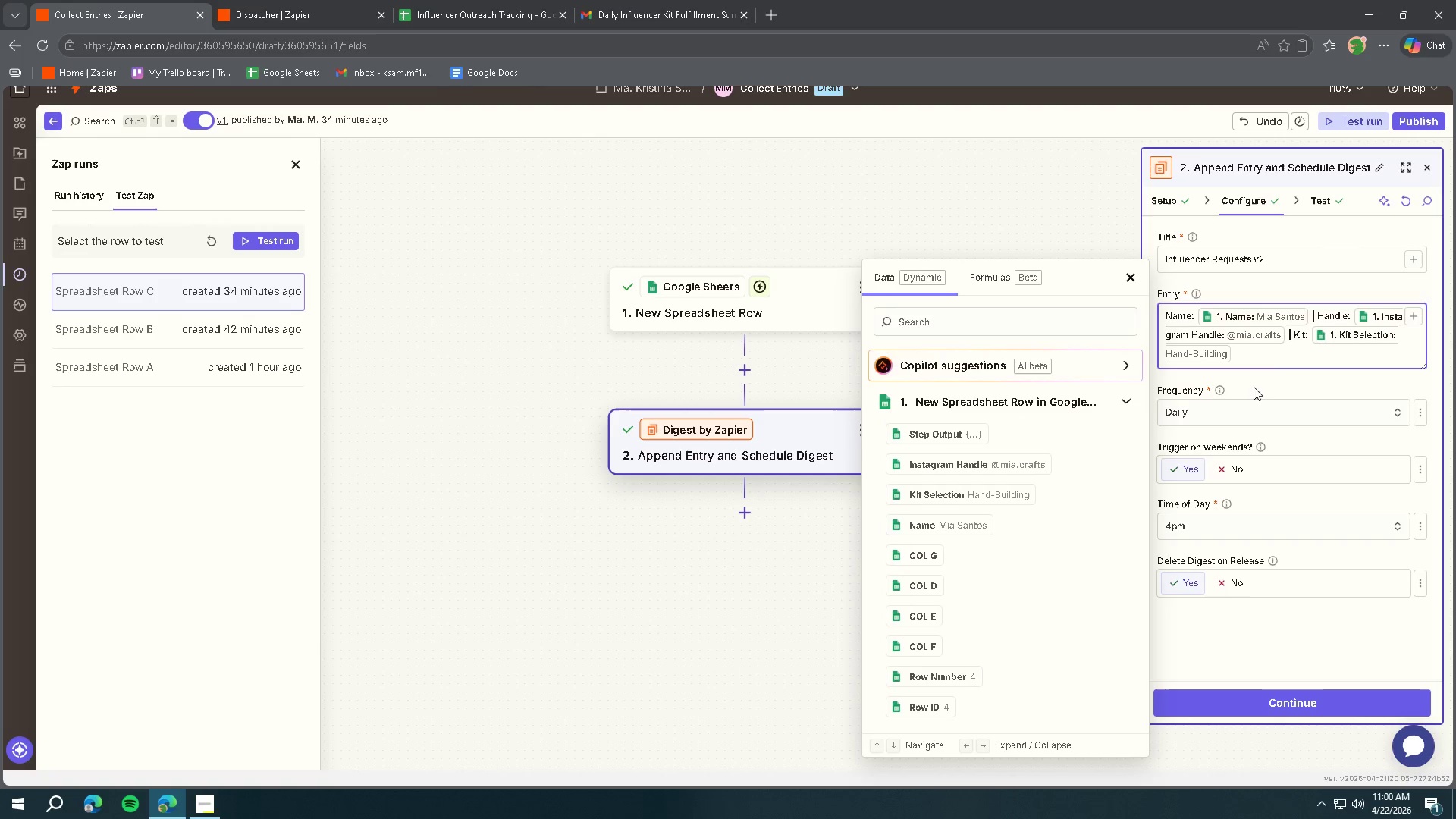 
left_click([1294, 352])
 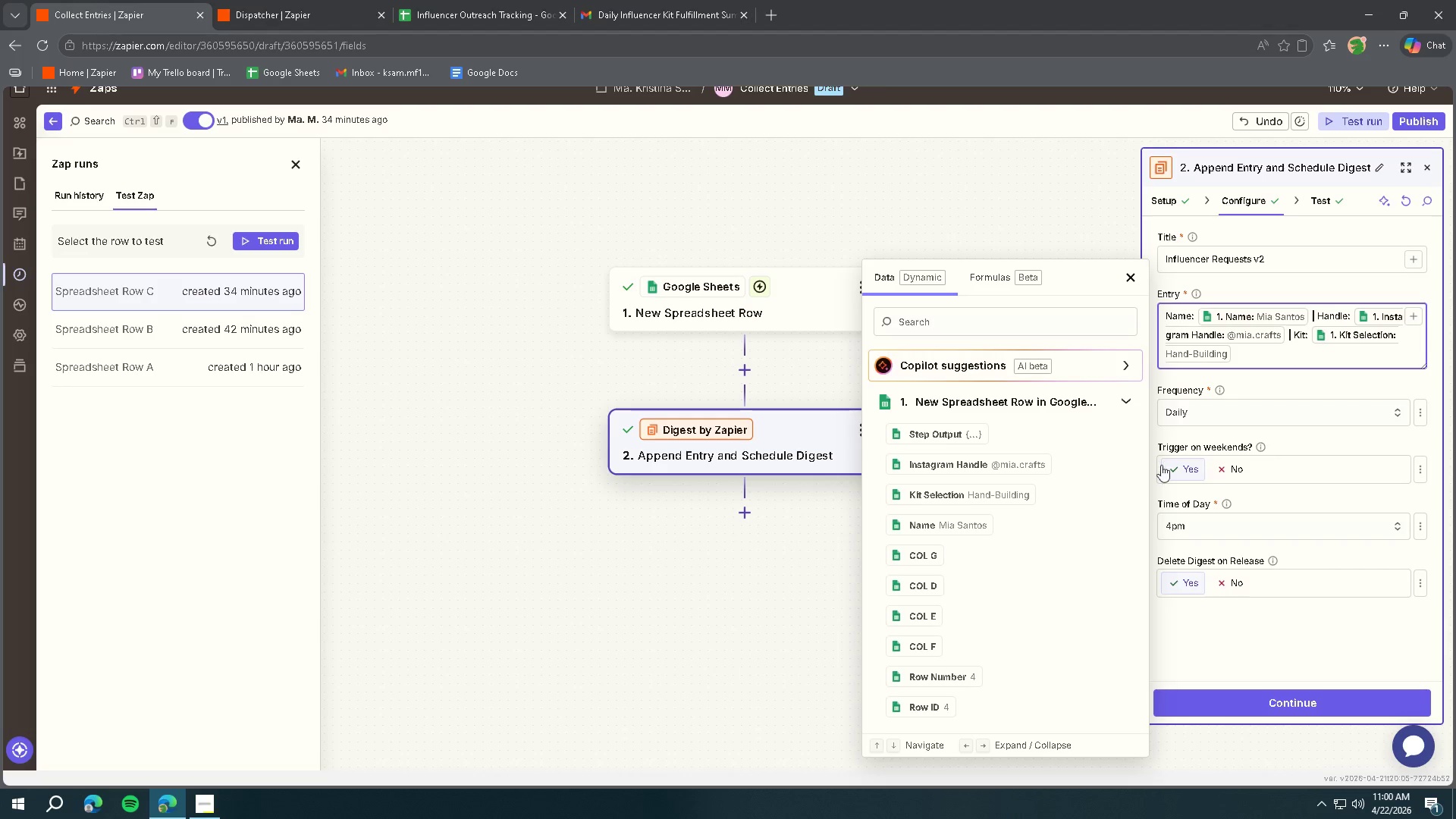 
scroll: coordinate [1045, 543], scroll_direction: down, amount: 3.0
 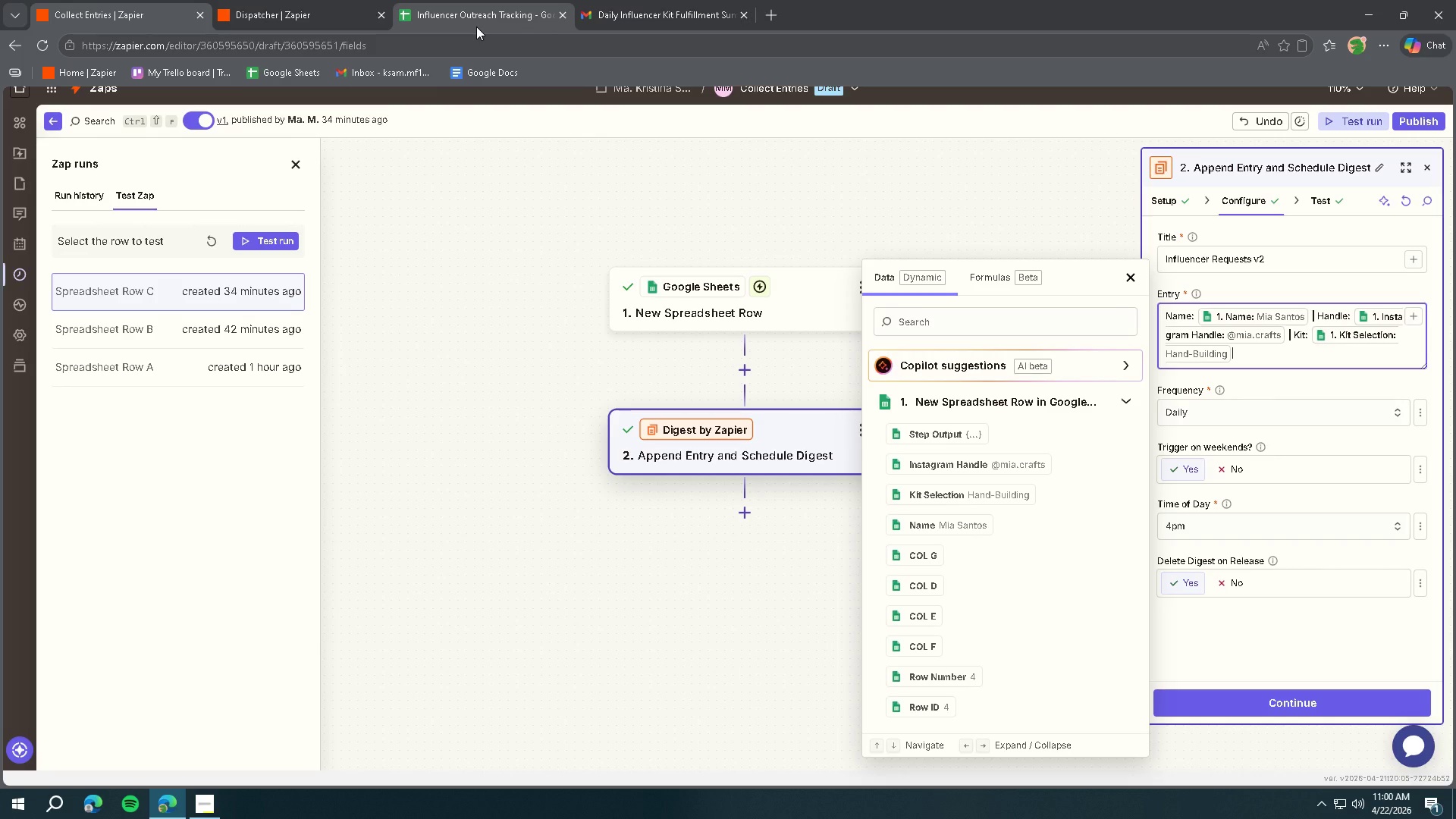 
wait(5.85)
 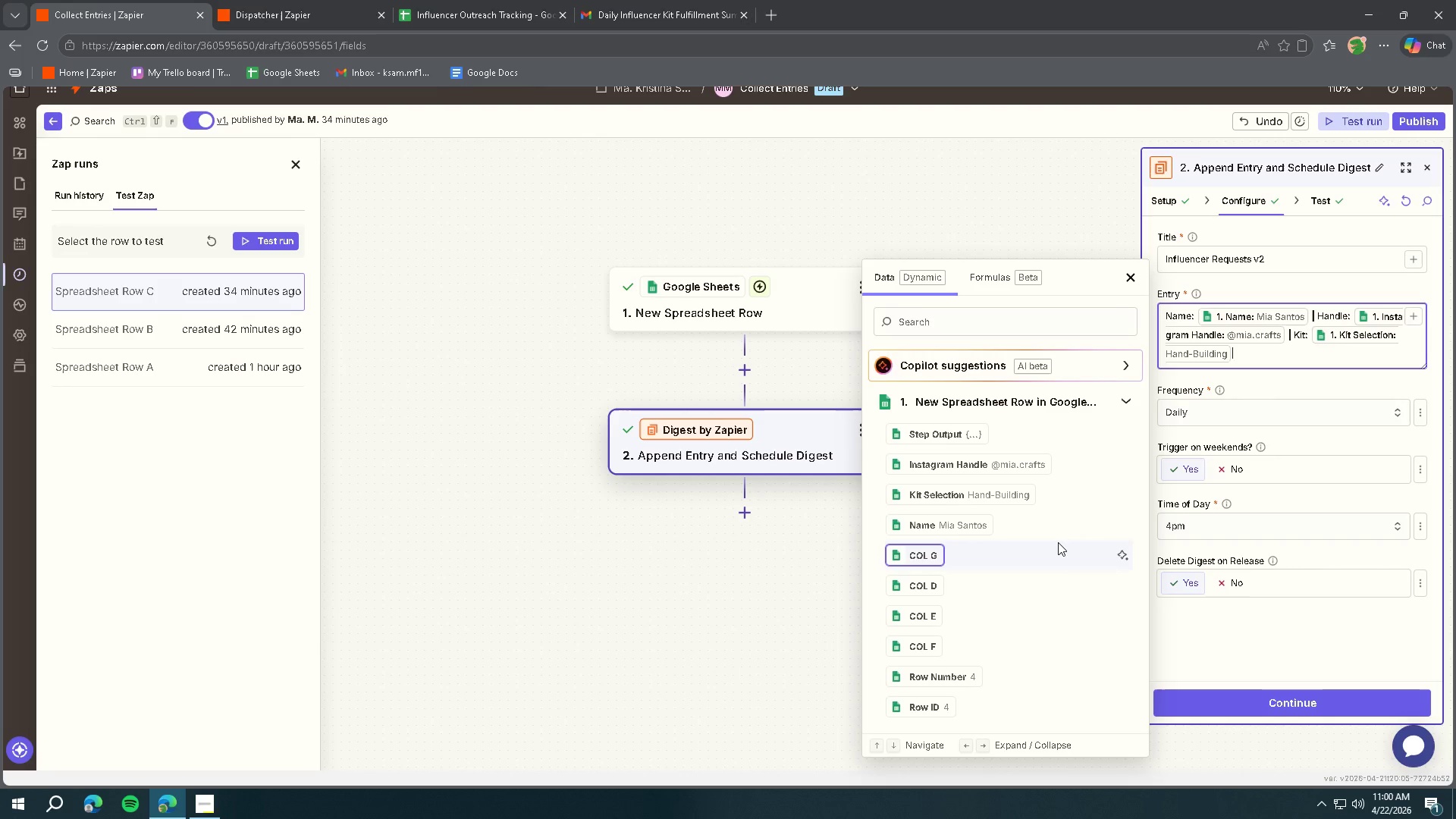 
left_click([476, 27])
 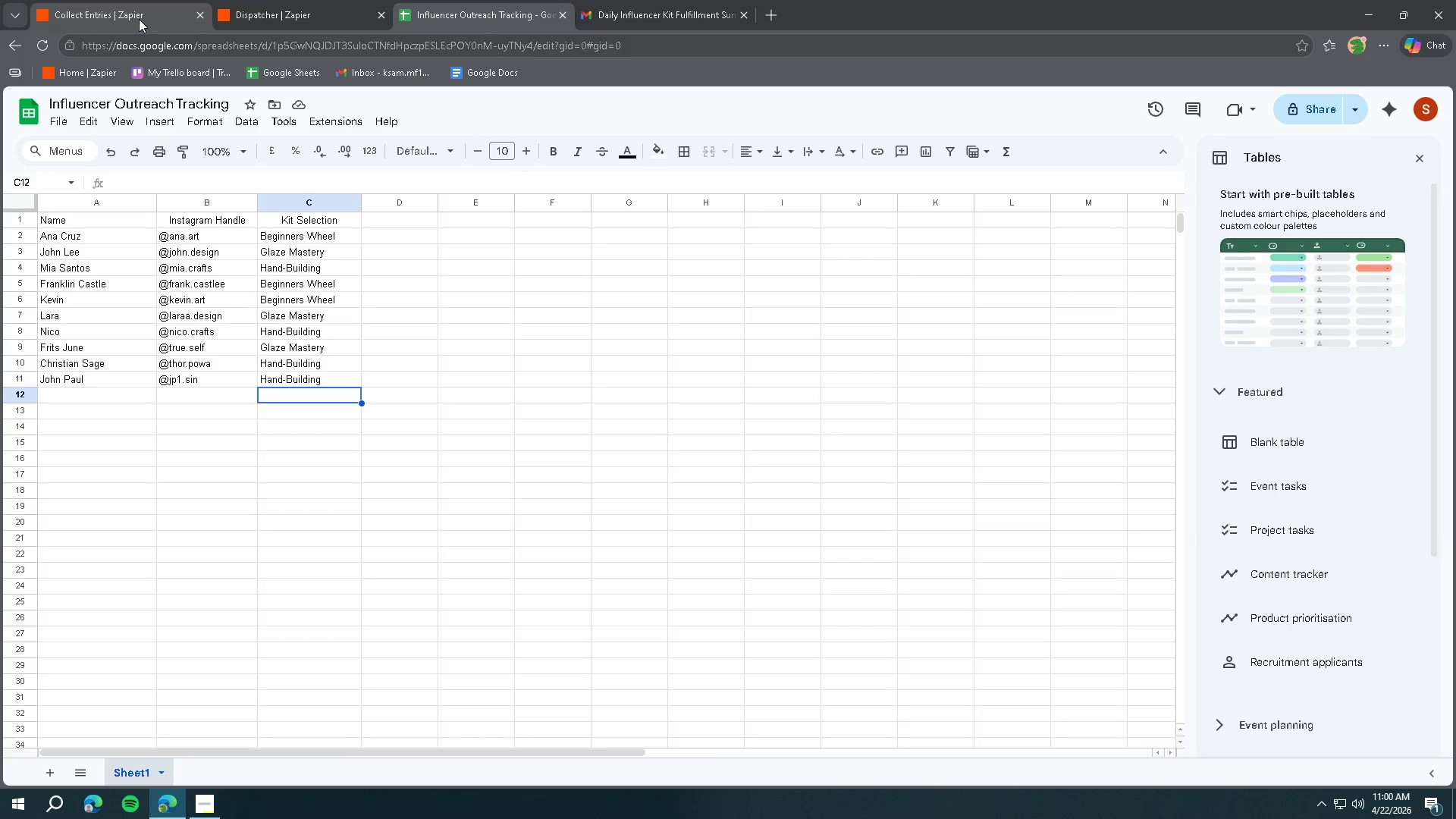 
left_click([139, 17])
 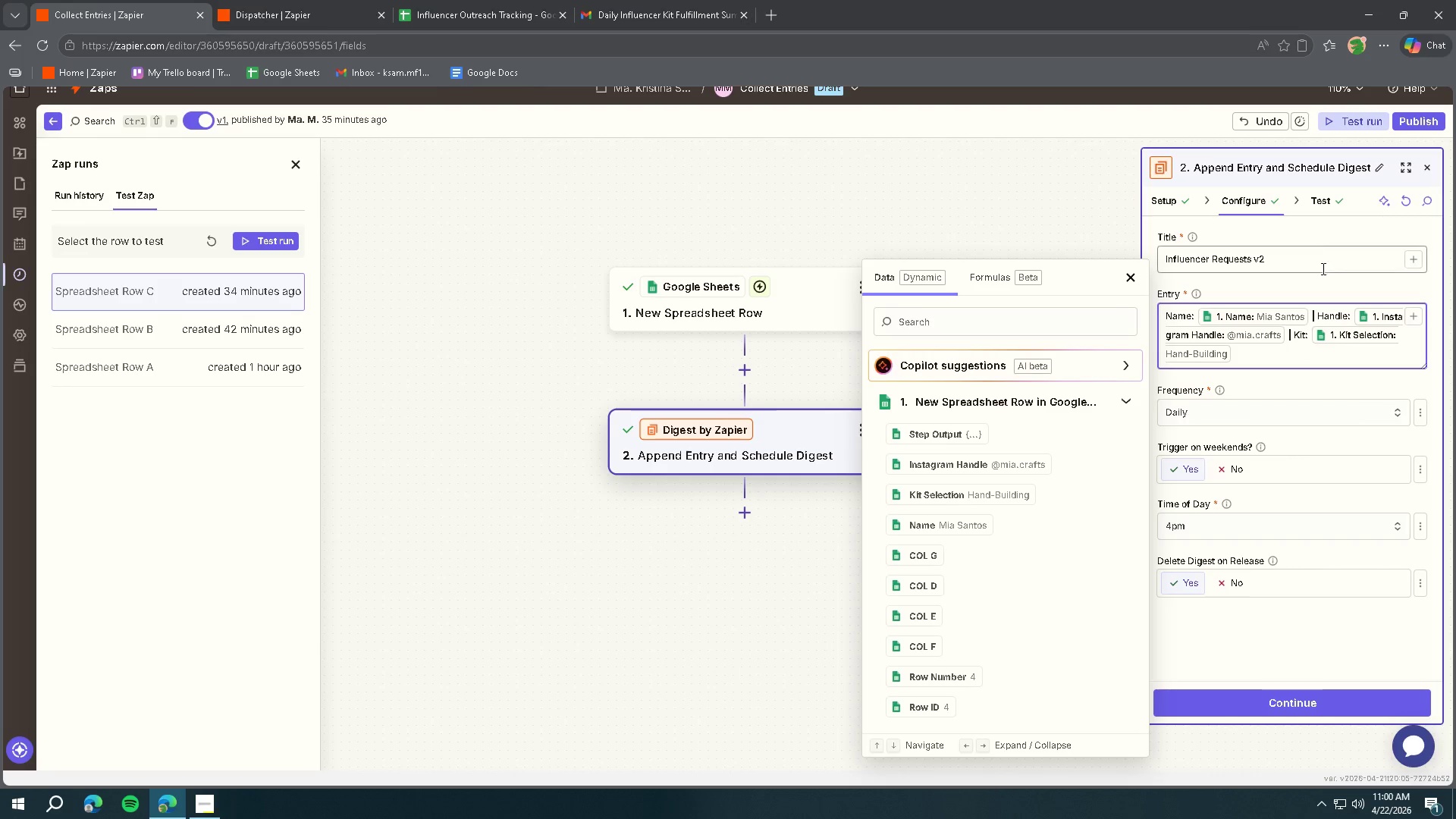 
left_click([1323, 207])
 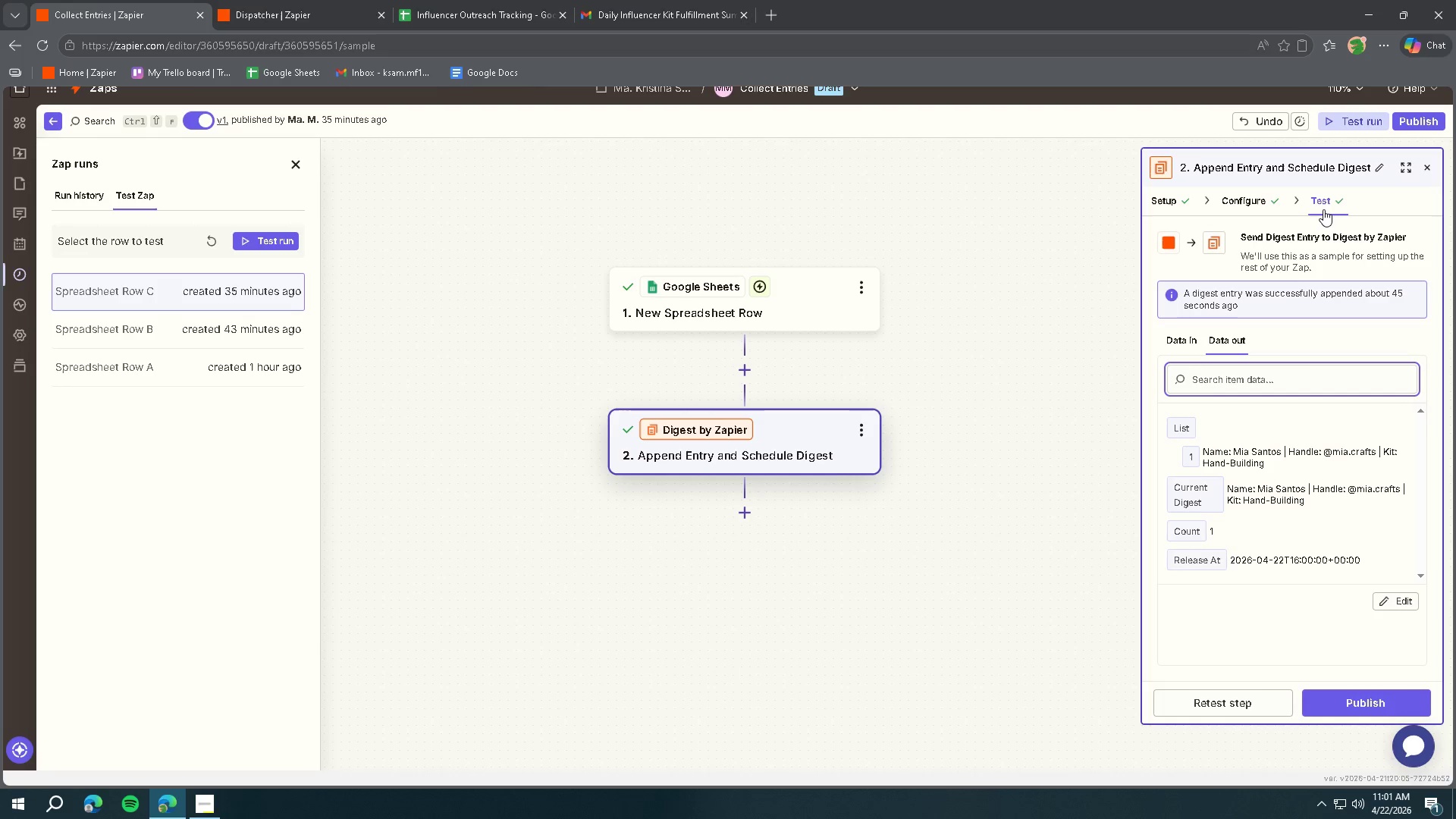 
wait(38.62)
 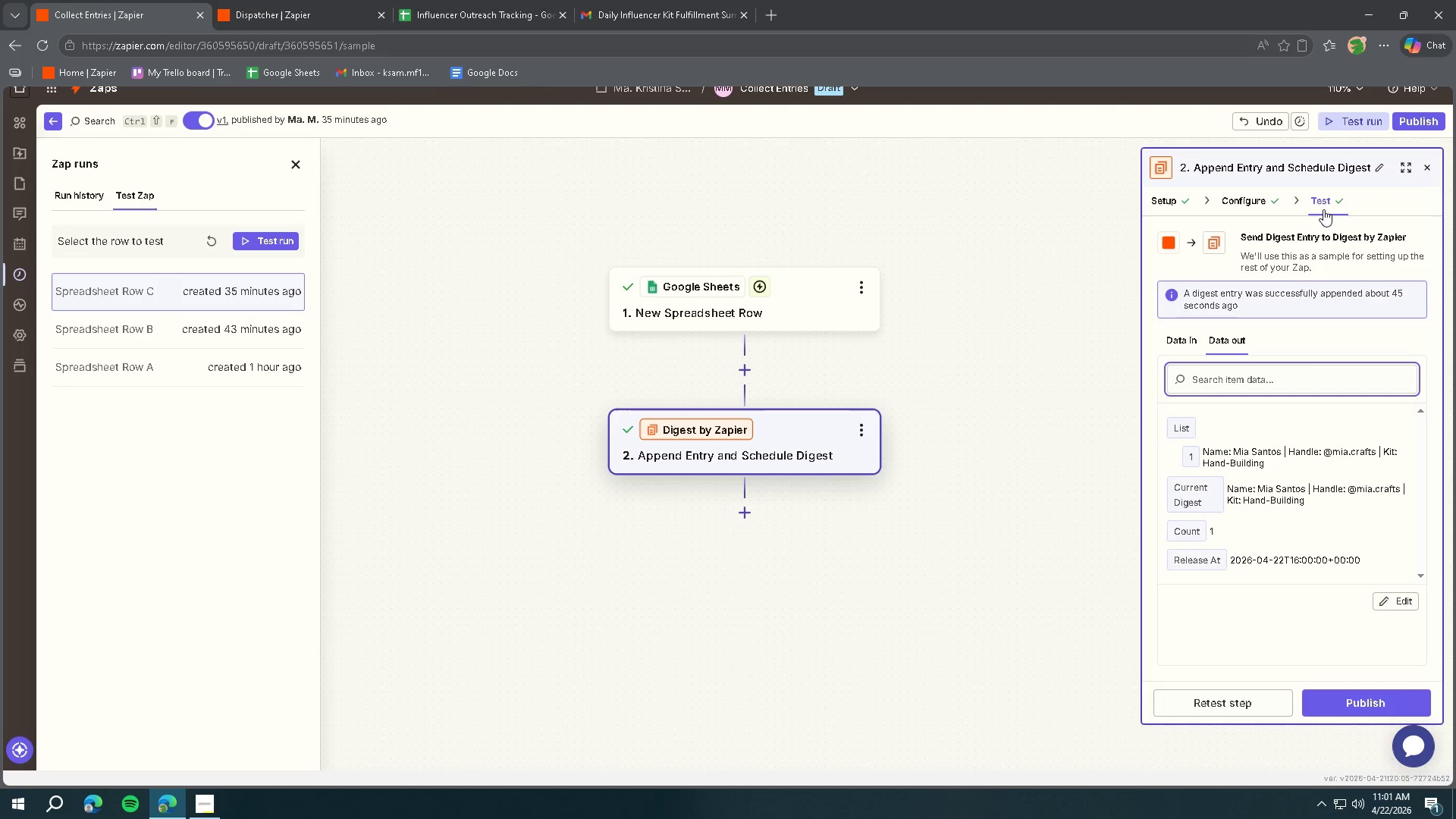 
left_click([1342, 701])
 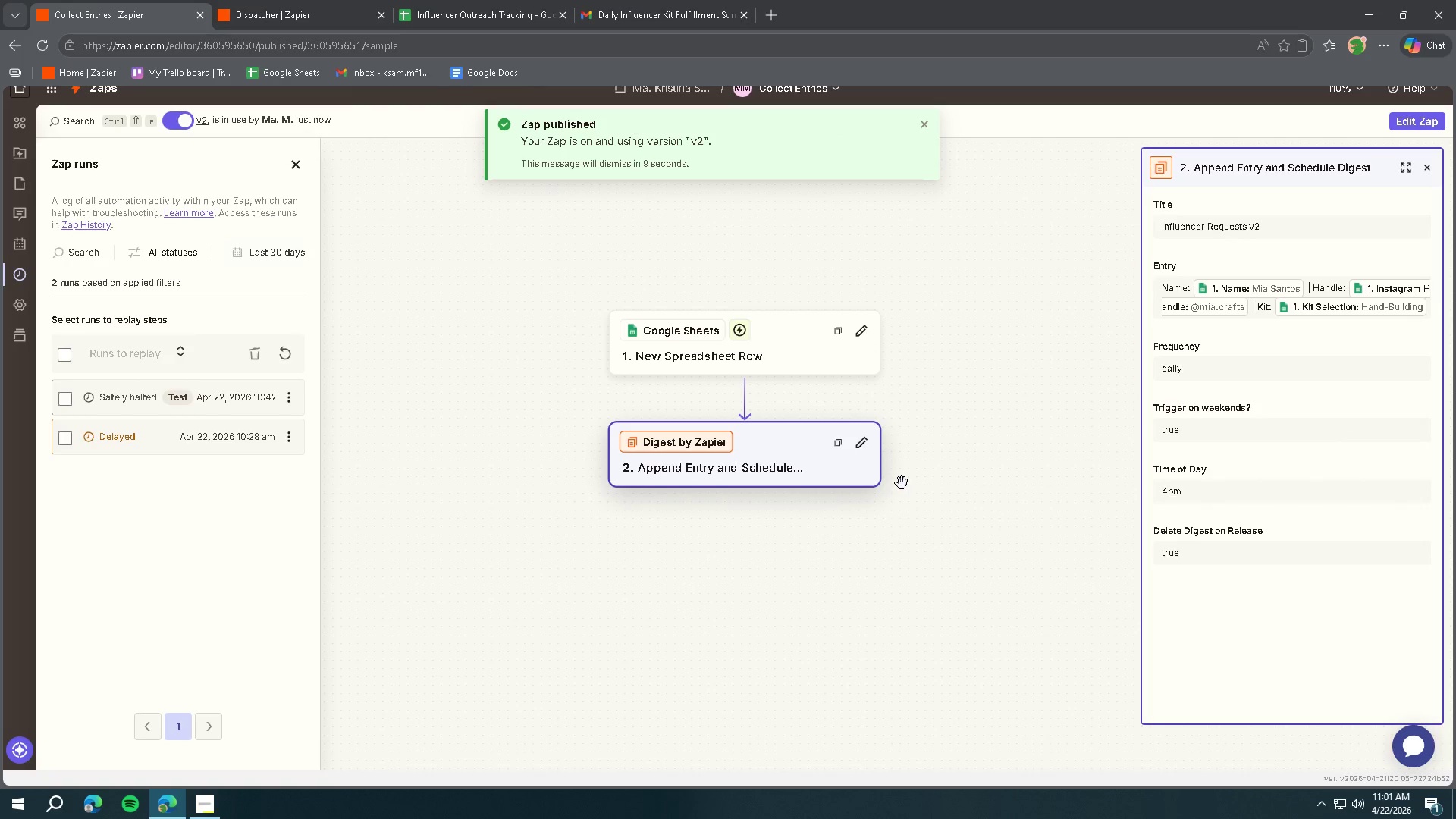 
wait(12.44)
 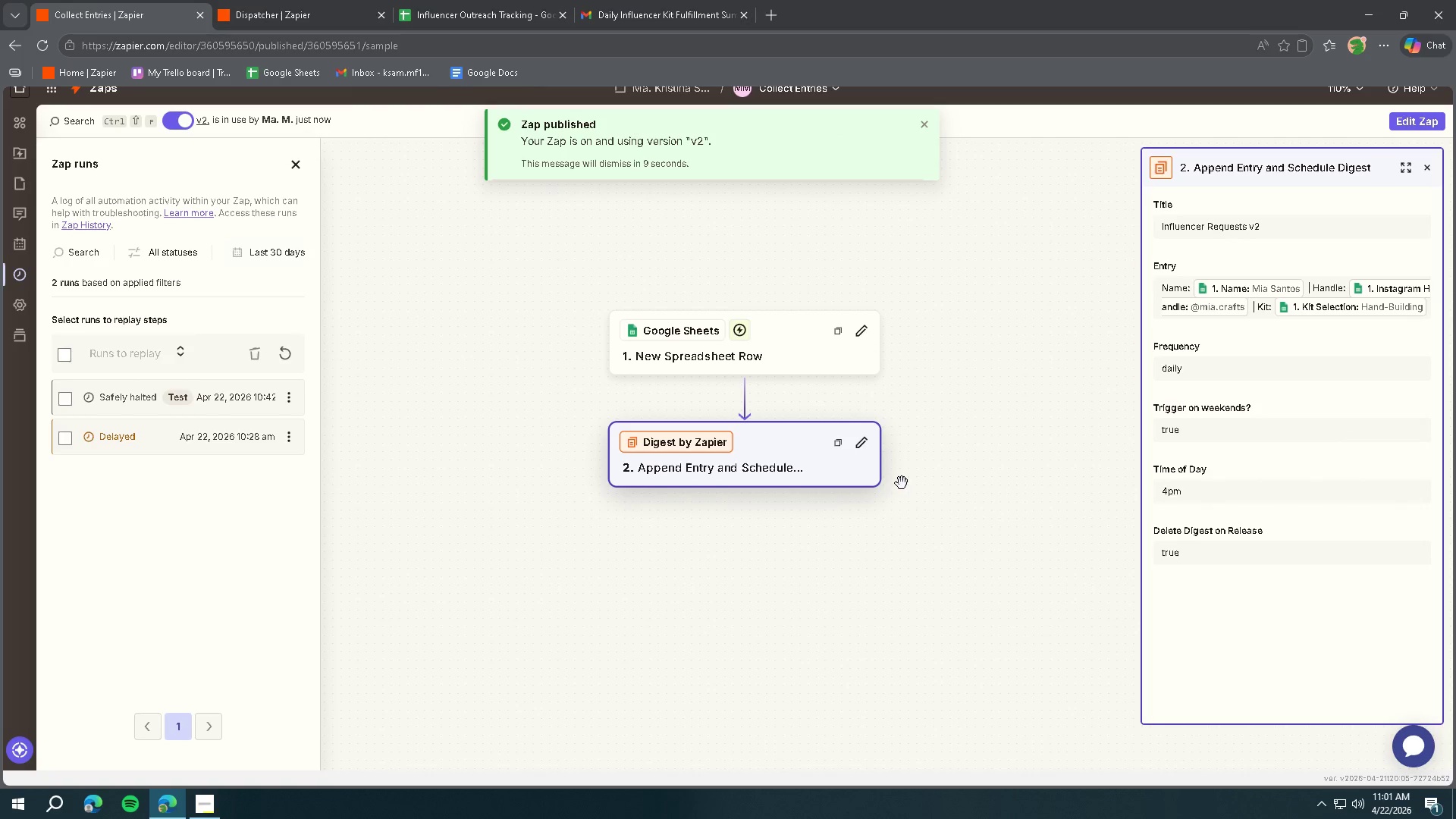 
left_click([316, 25])
 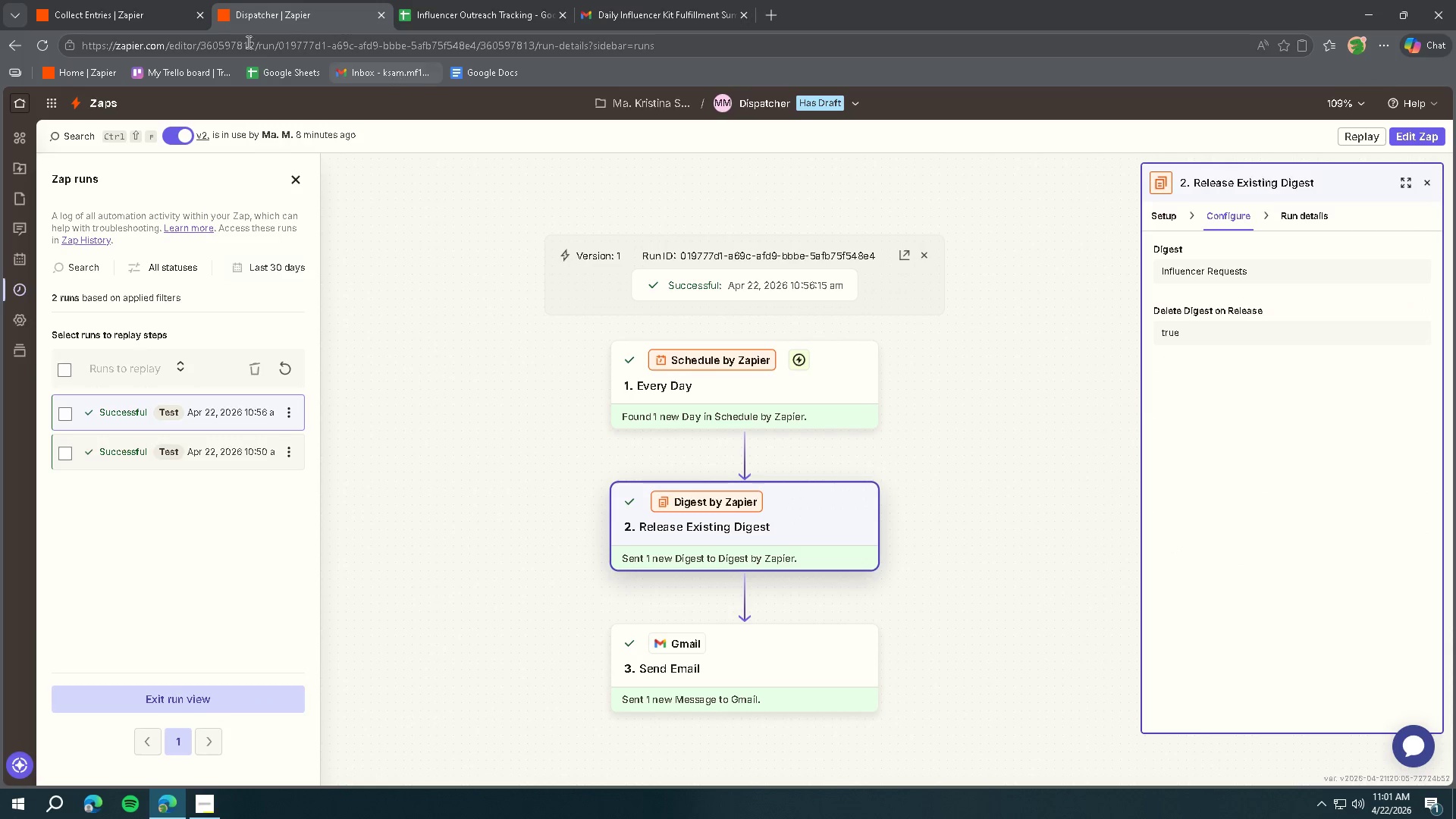 
left_click([155, 23])
 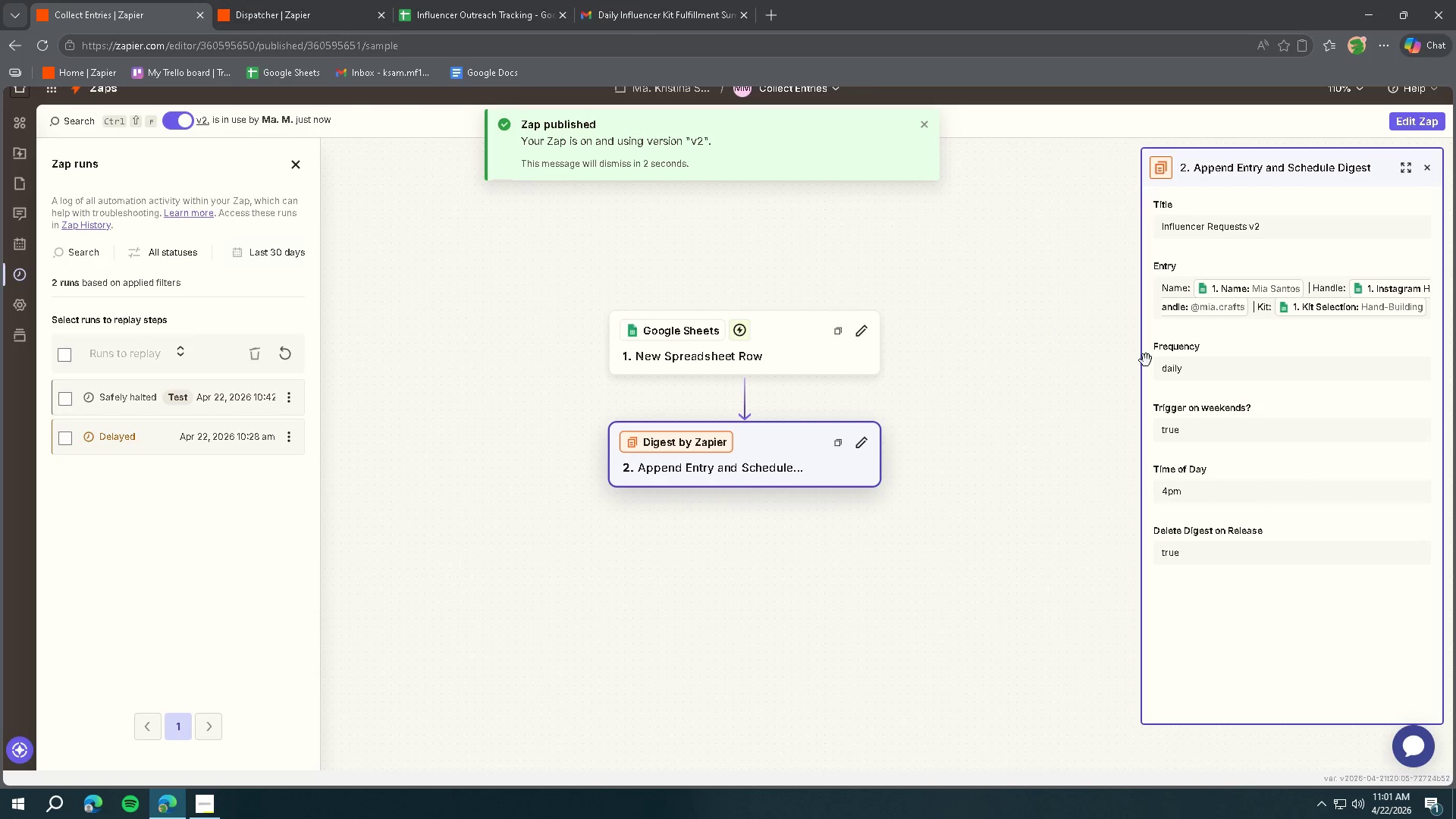 
scroll: coordinate [1220, 373], scroll_direction: up, amount: 2.0
 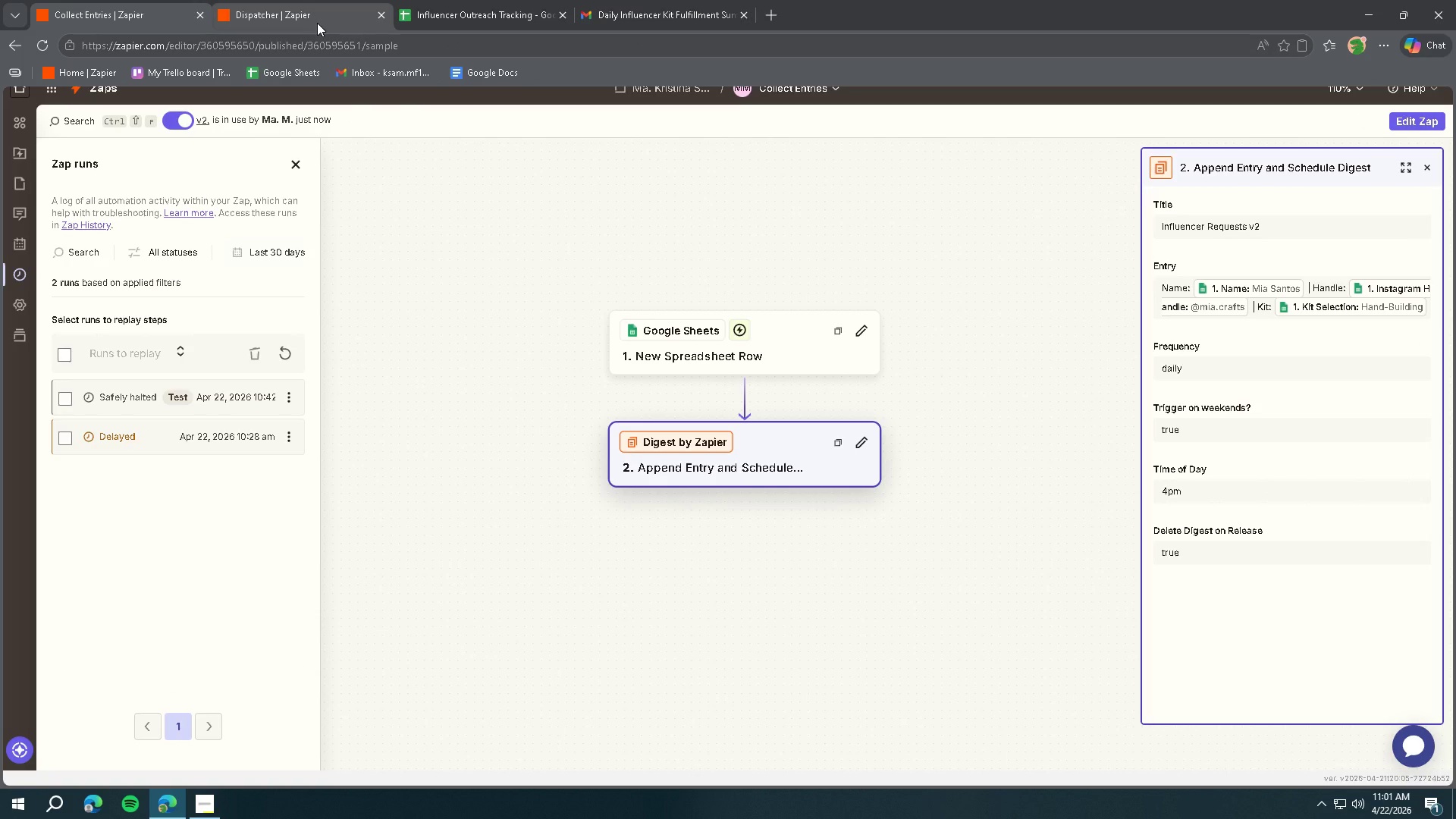 
left_click([317, 23])
 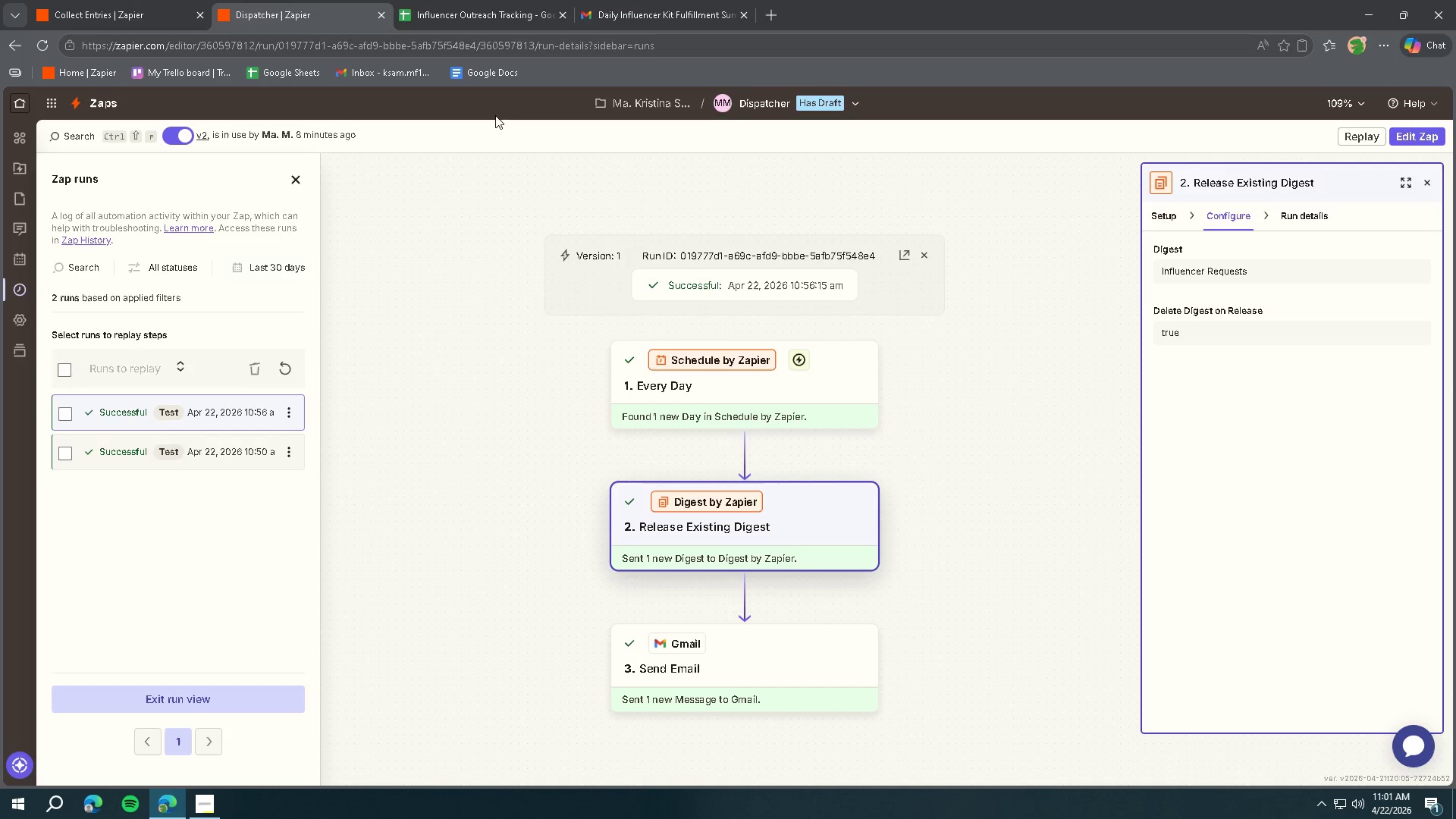 
left_click([152, 13])
 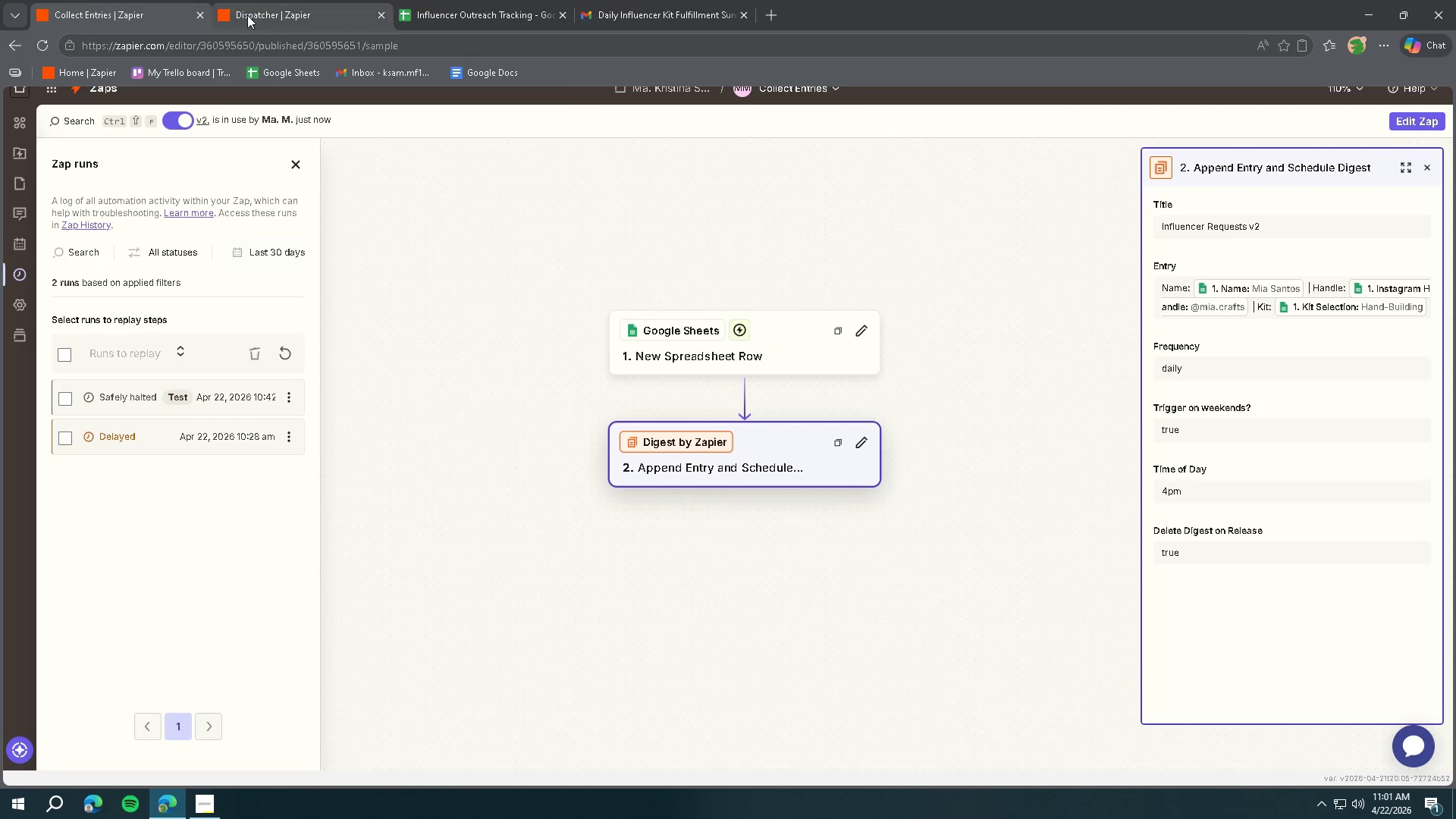 
left_click([285, 13])
 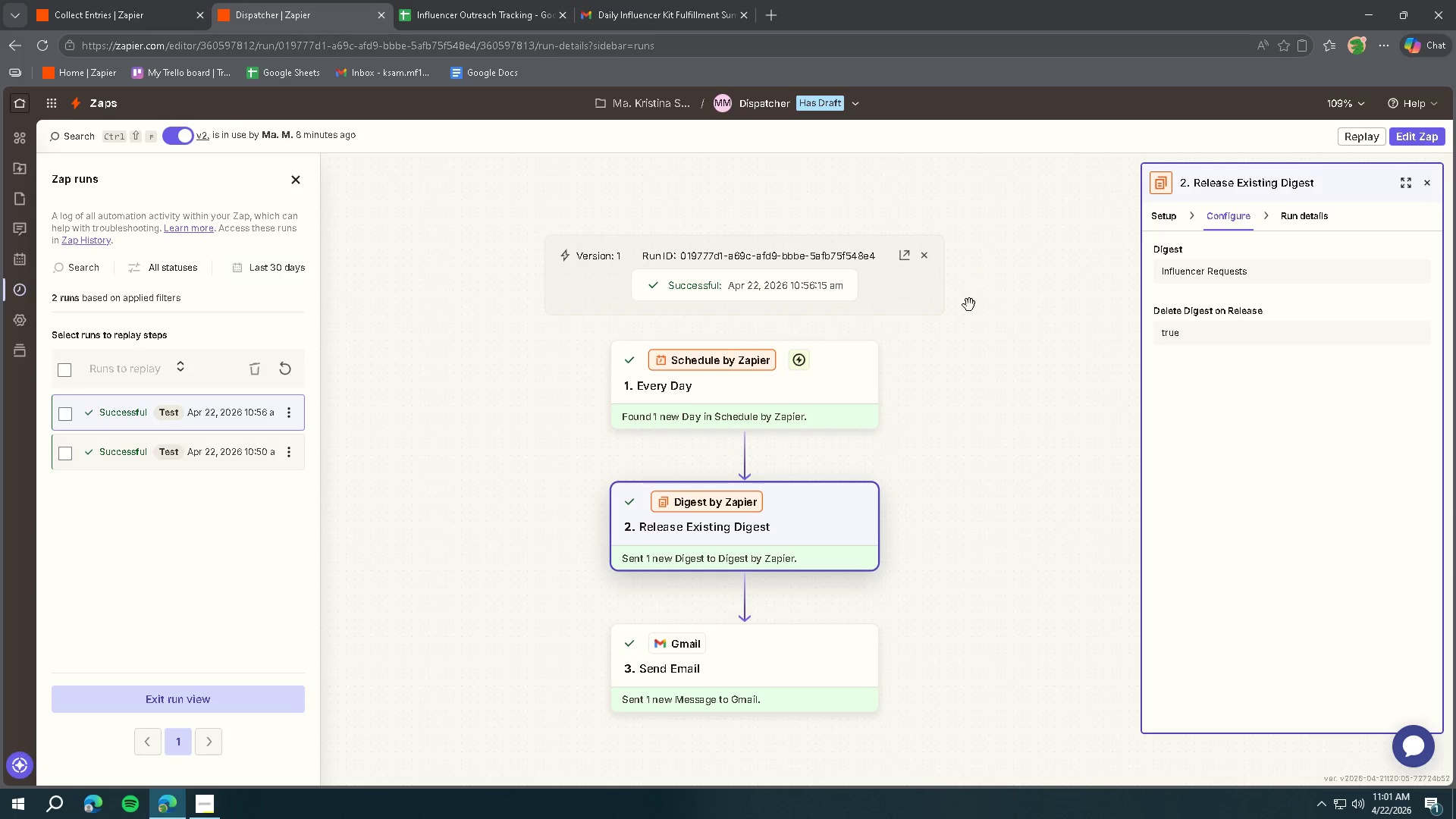 
left_click([1416, 142])
 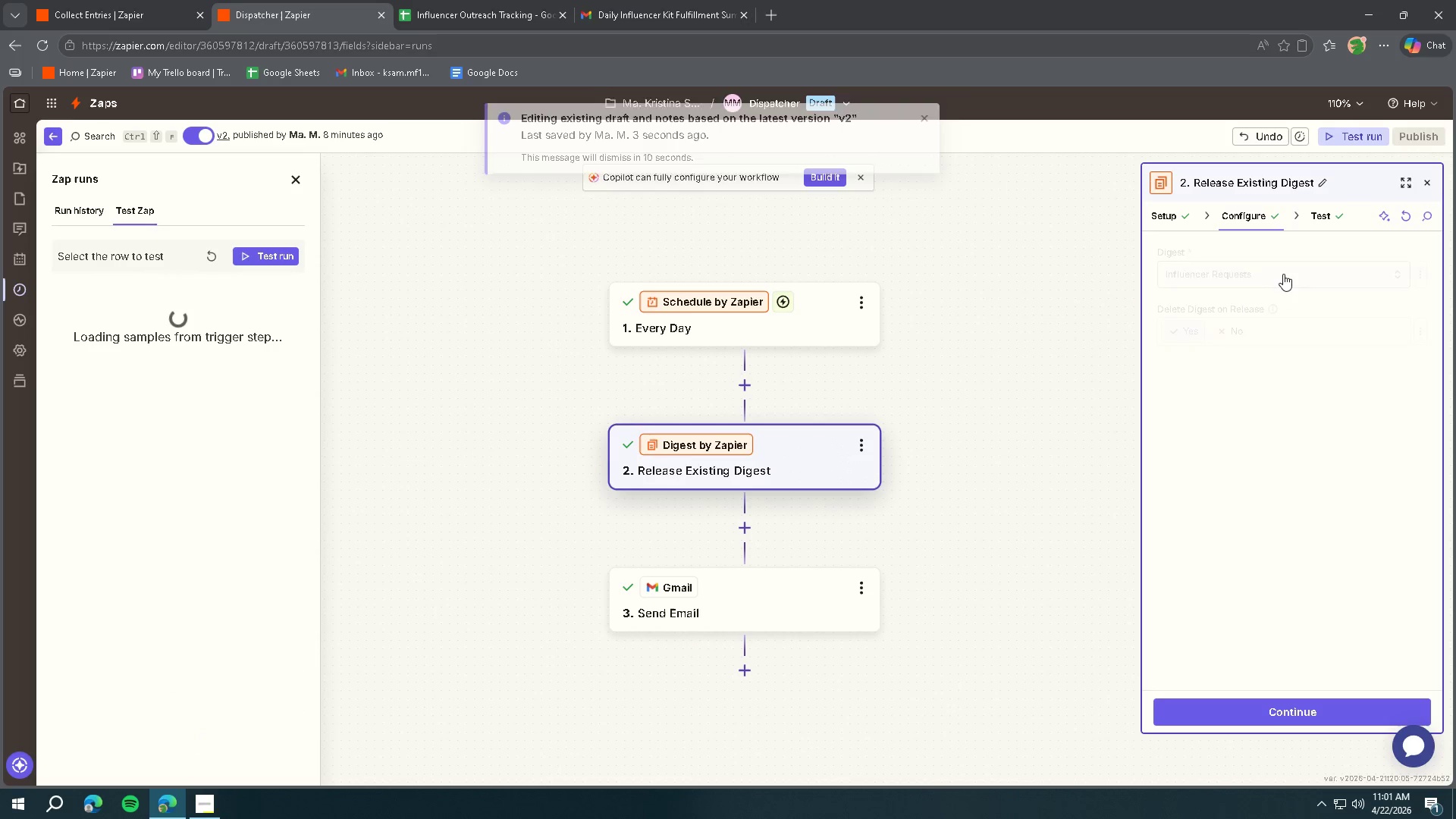 
left_click([1292, 275])
 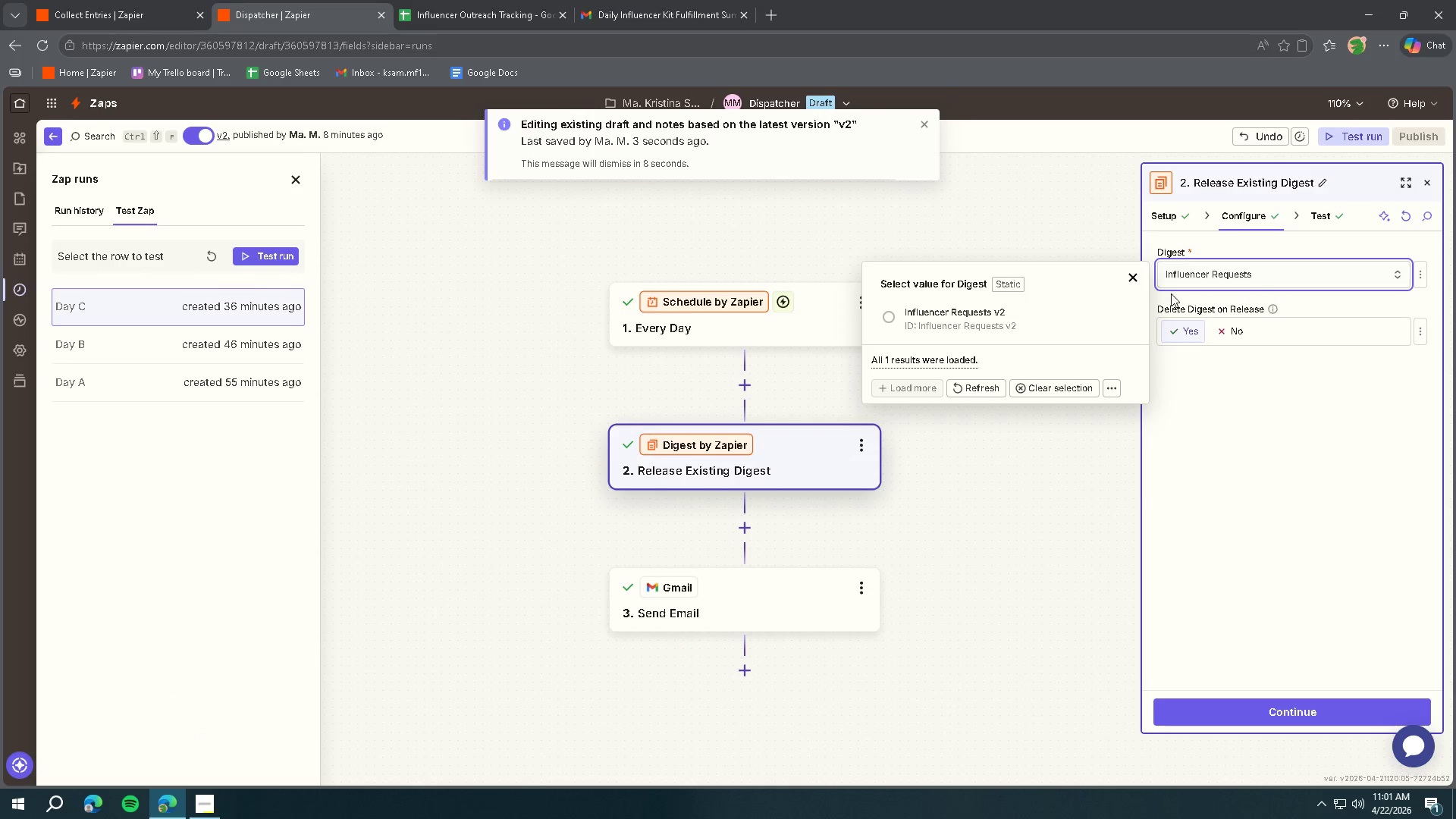 
left_click([1054, 320])
 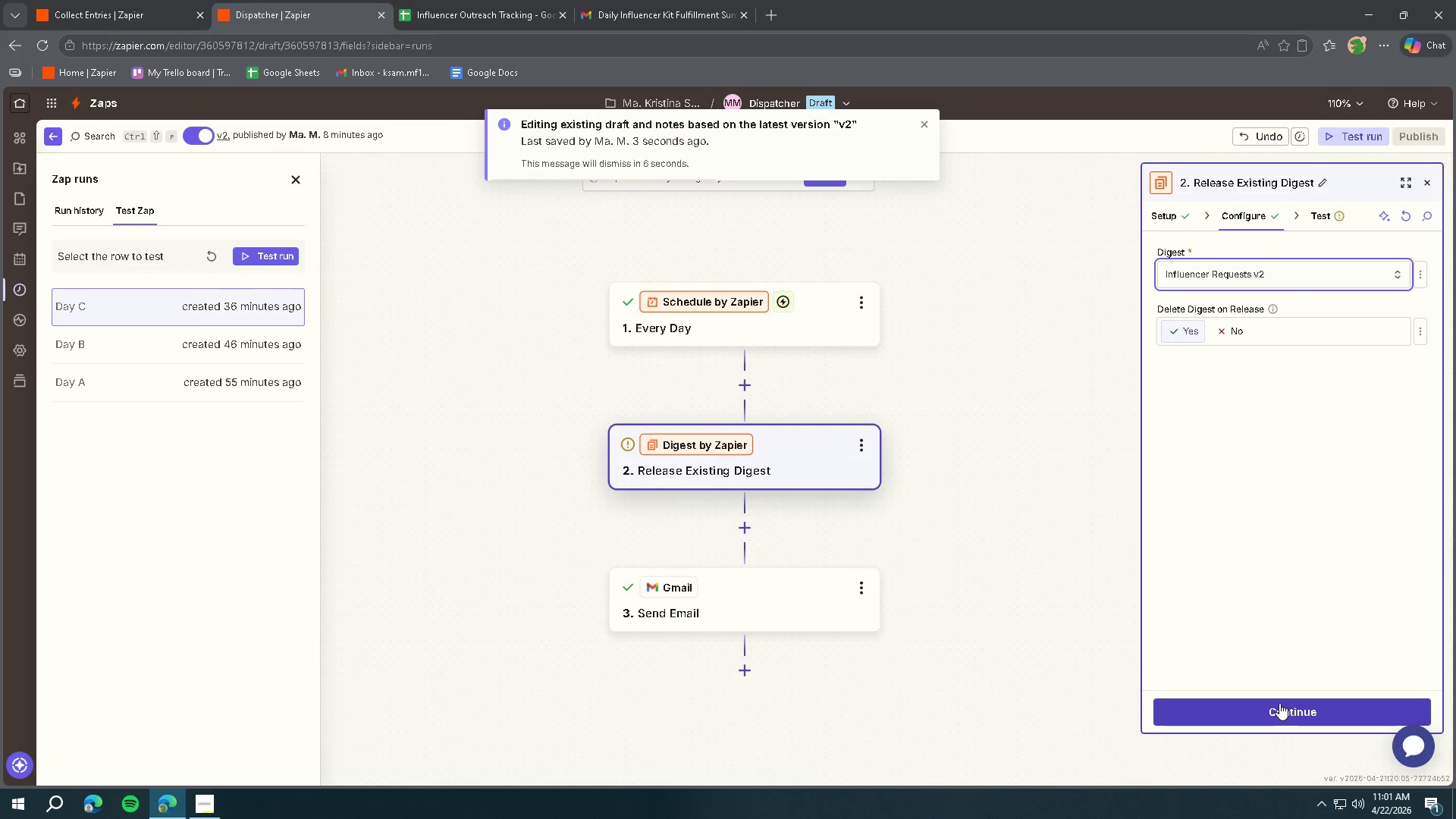 
left_click([826, 338])
 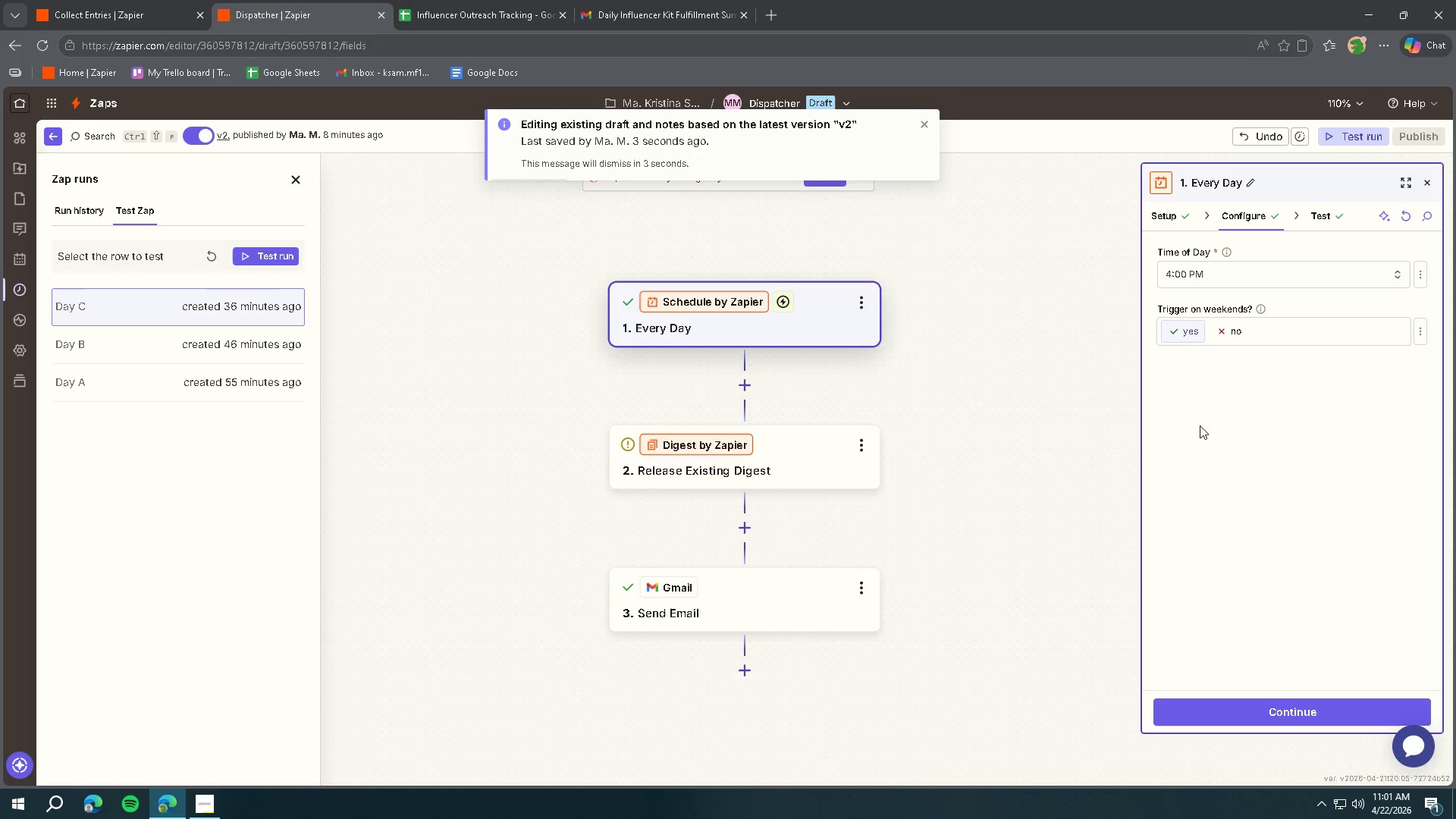 
left_click([1175, 212])
 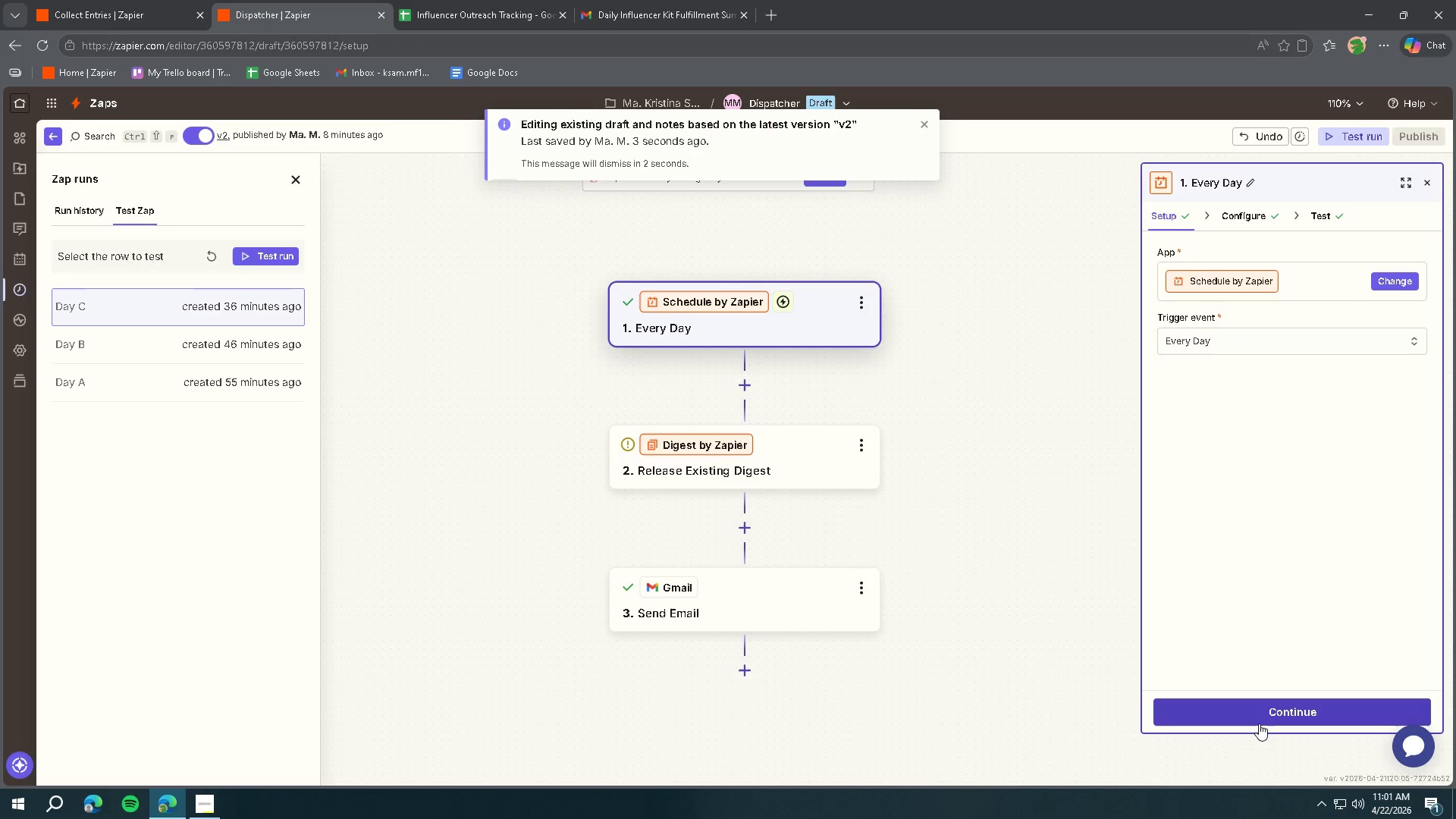 
left_click([1250, 703])
 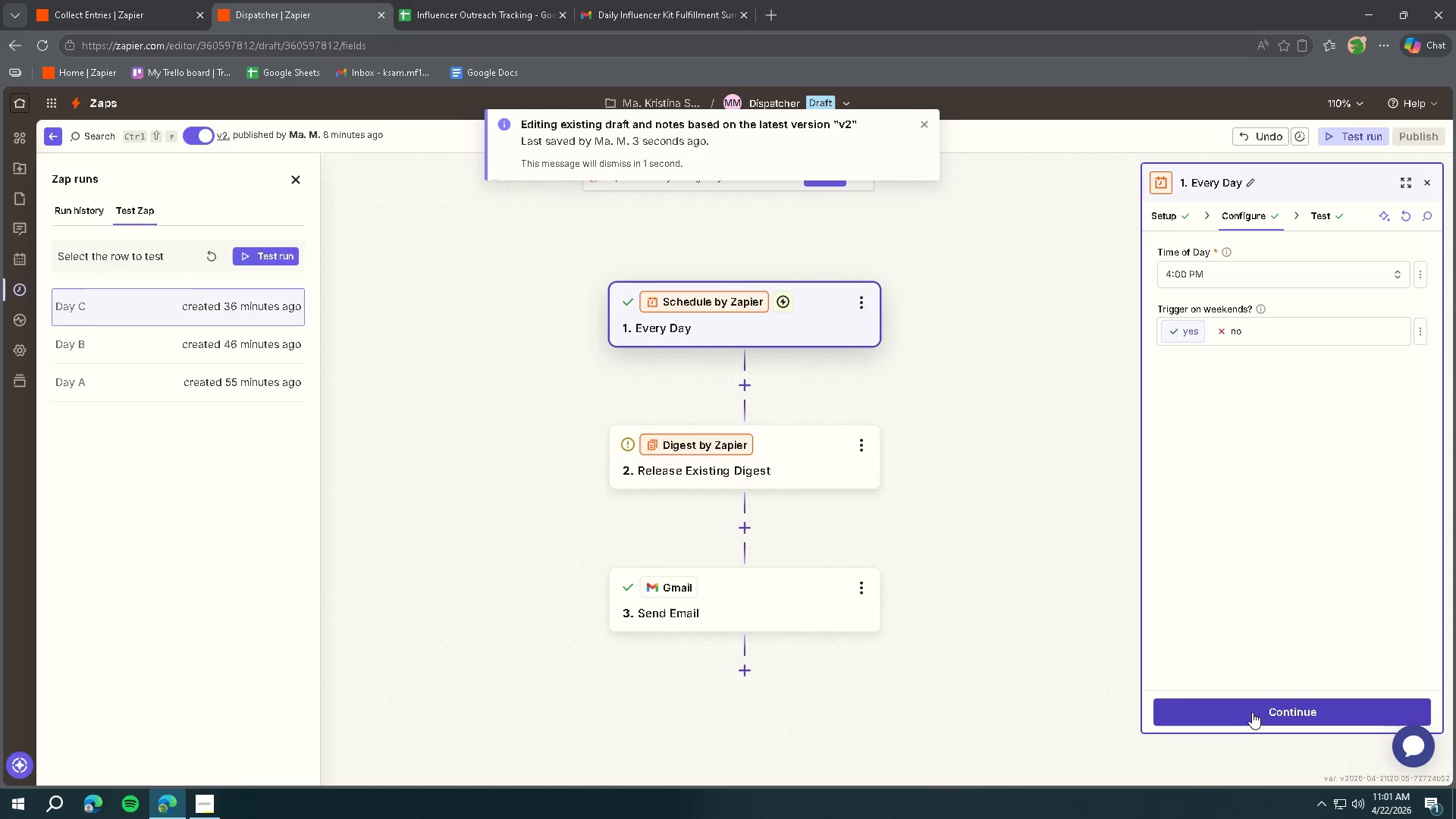 
left_click([1252, 712])
 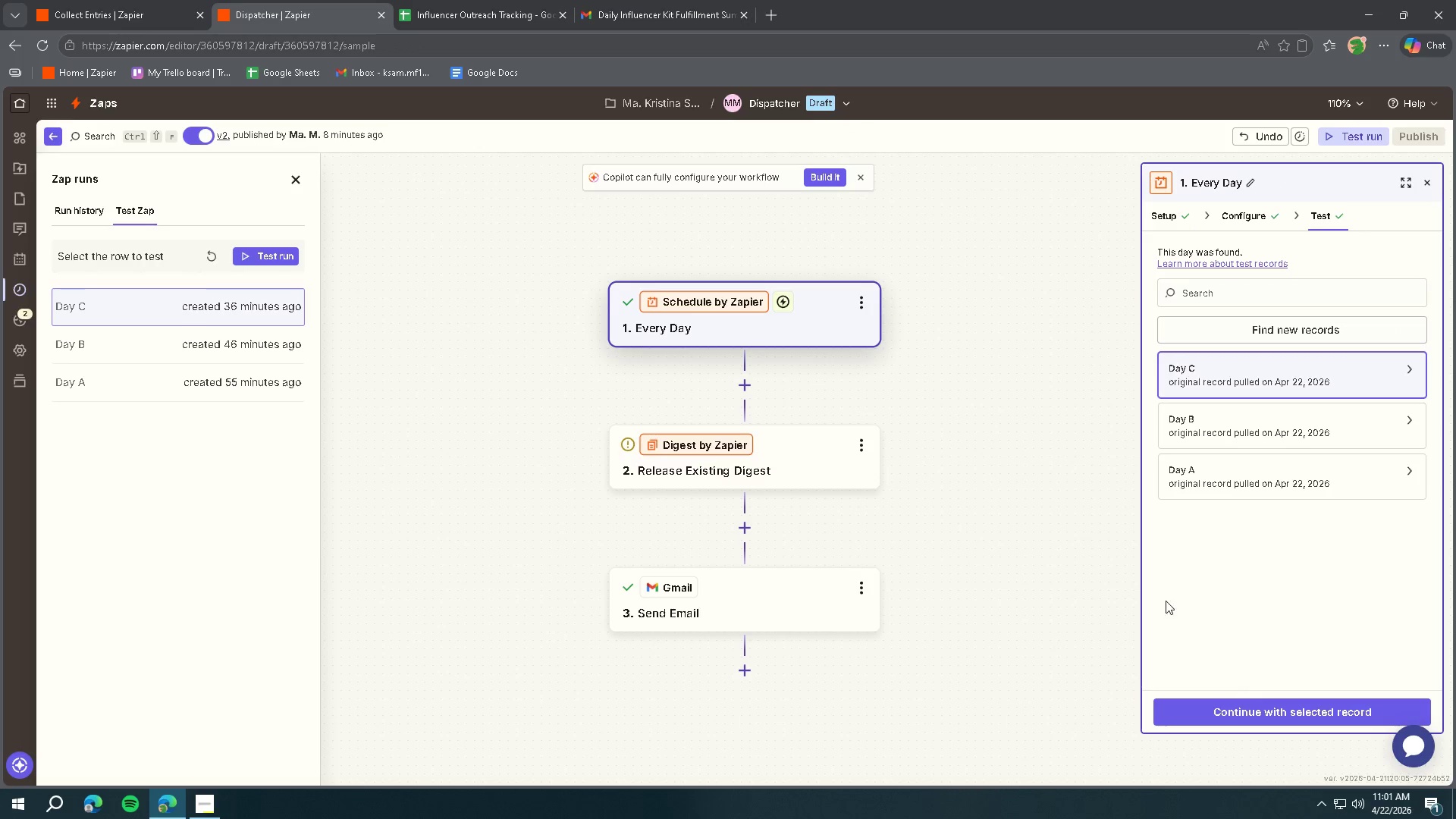 
left_click([798, 447])
 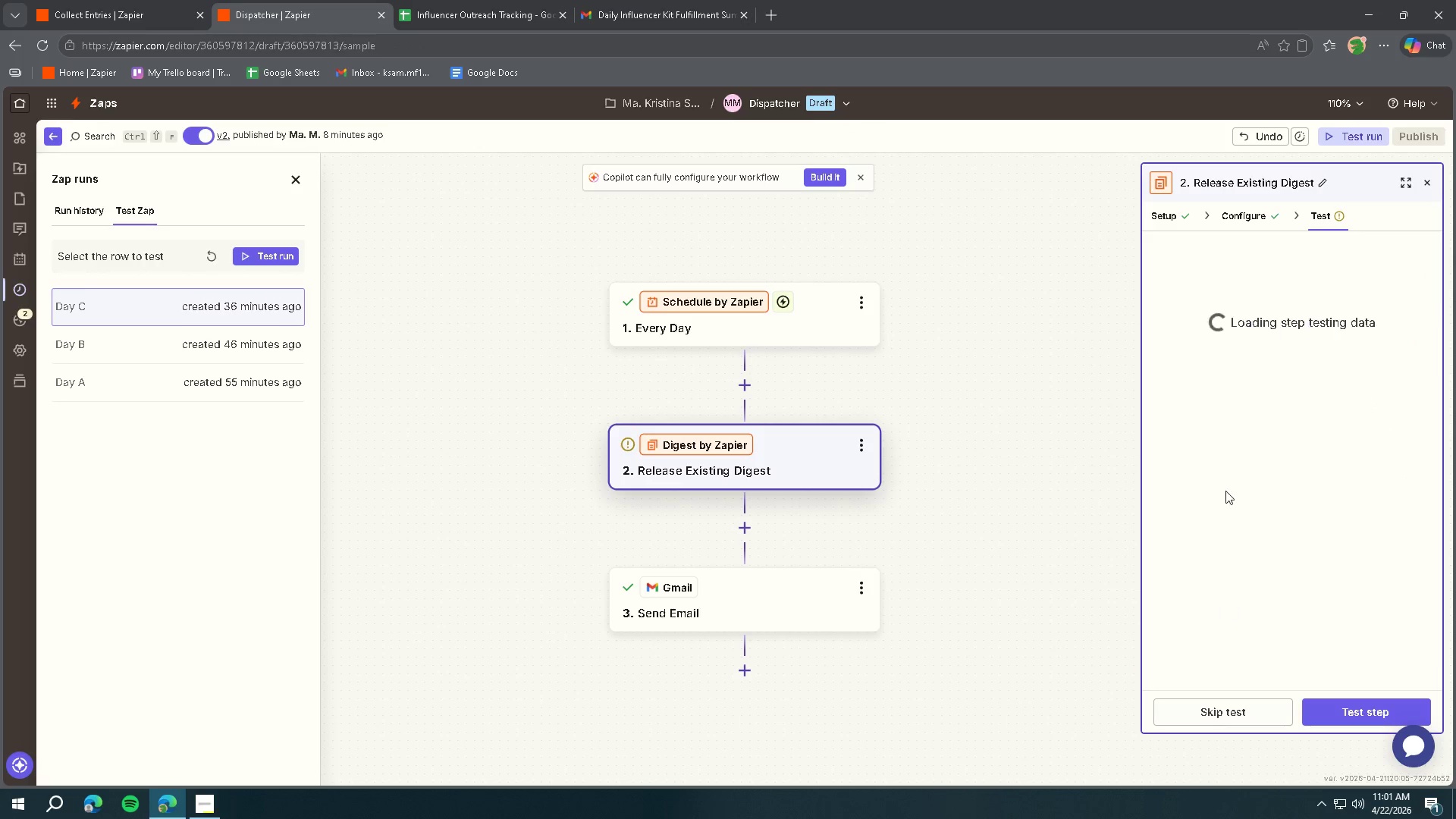 
left_click([1171, 218])
 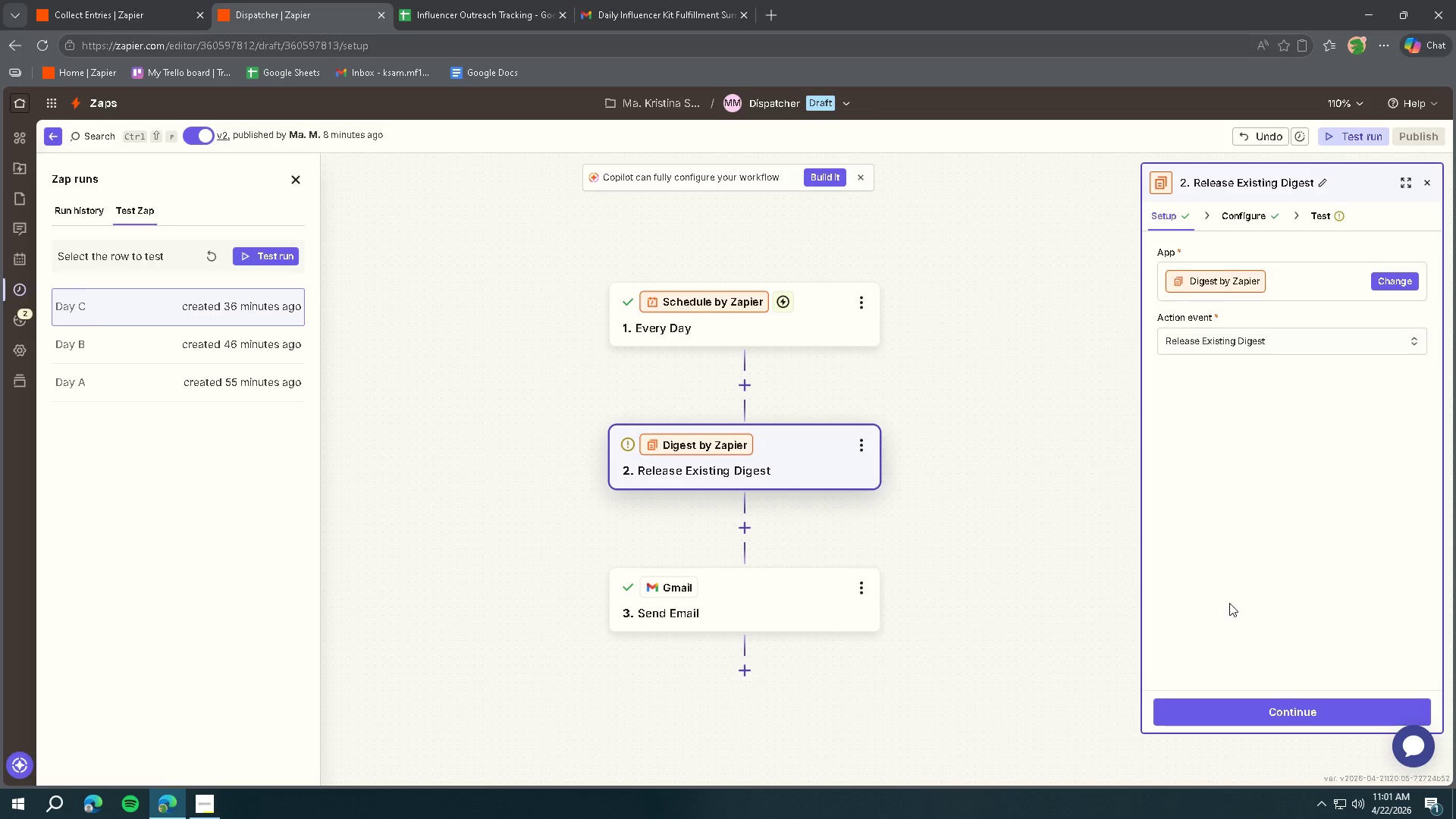 
left_click([1223, 706])
 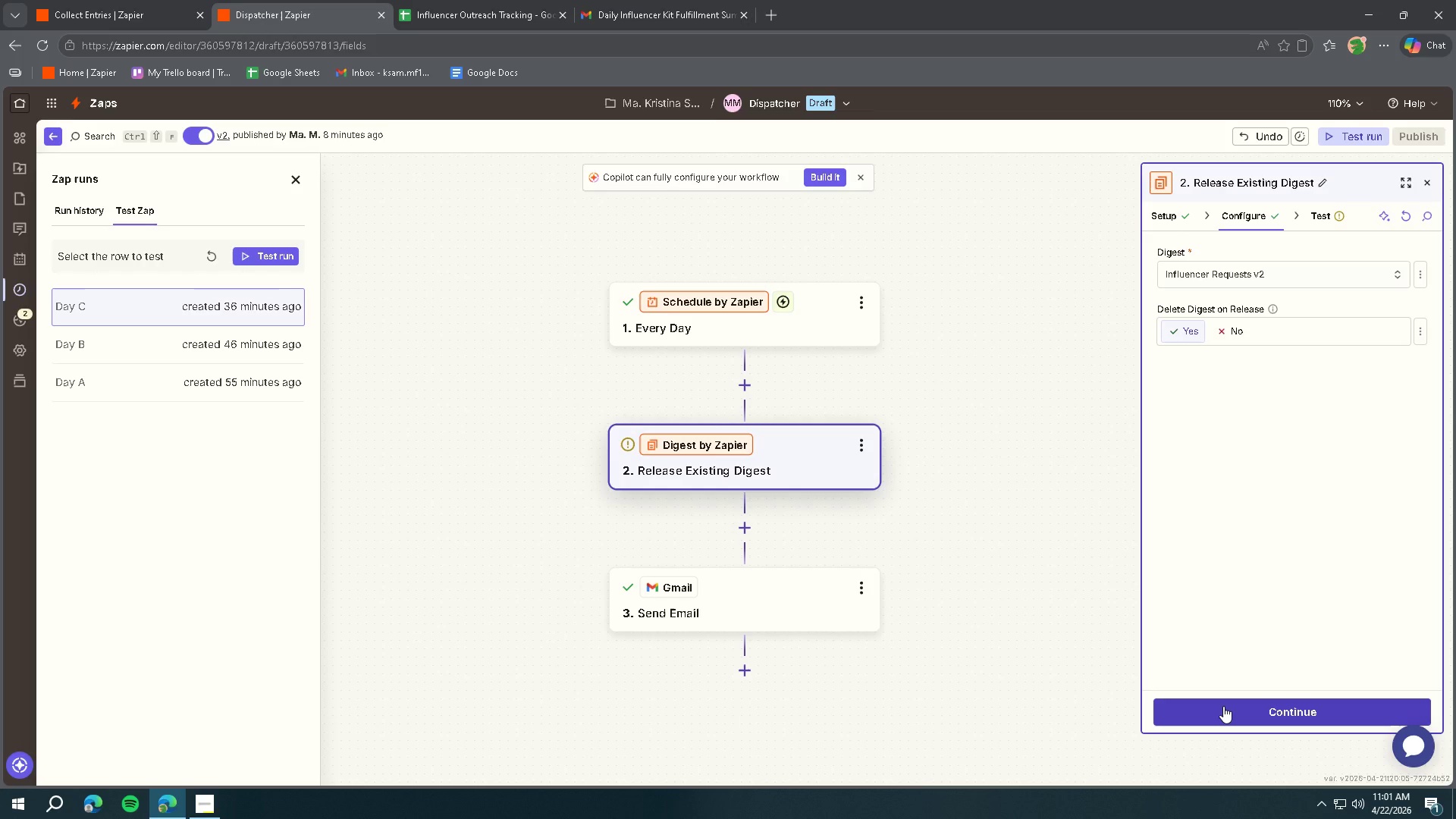 
left_click([1223, 706])
 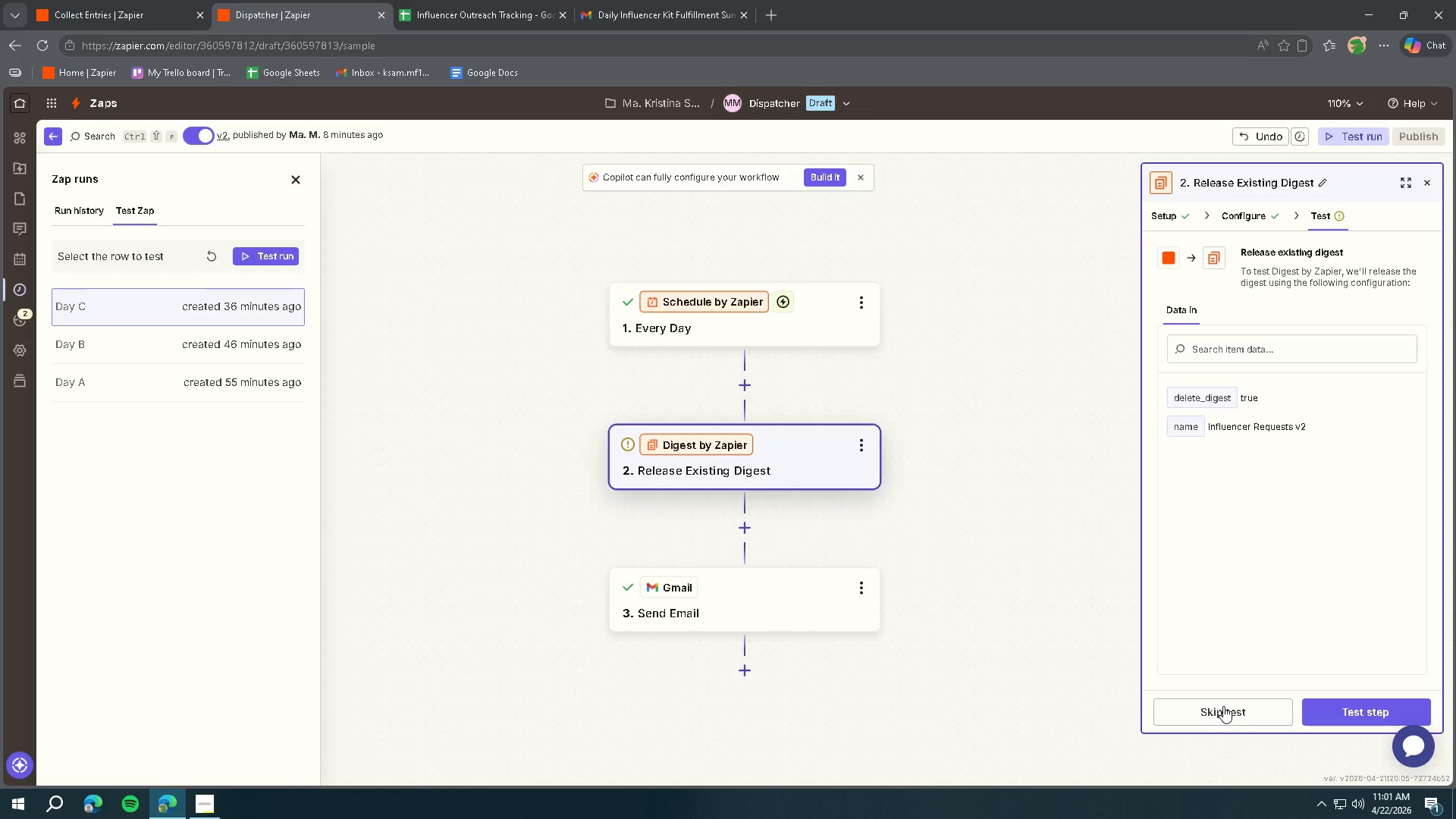 
left_click([1223, 706])
 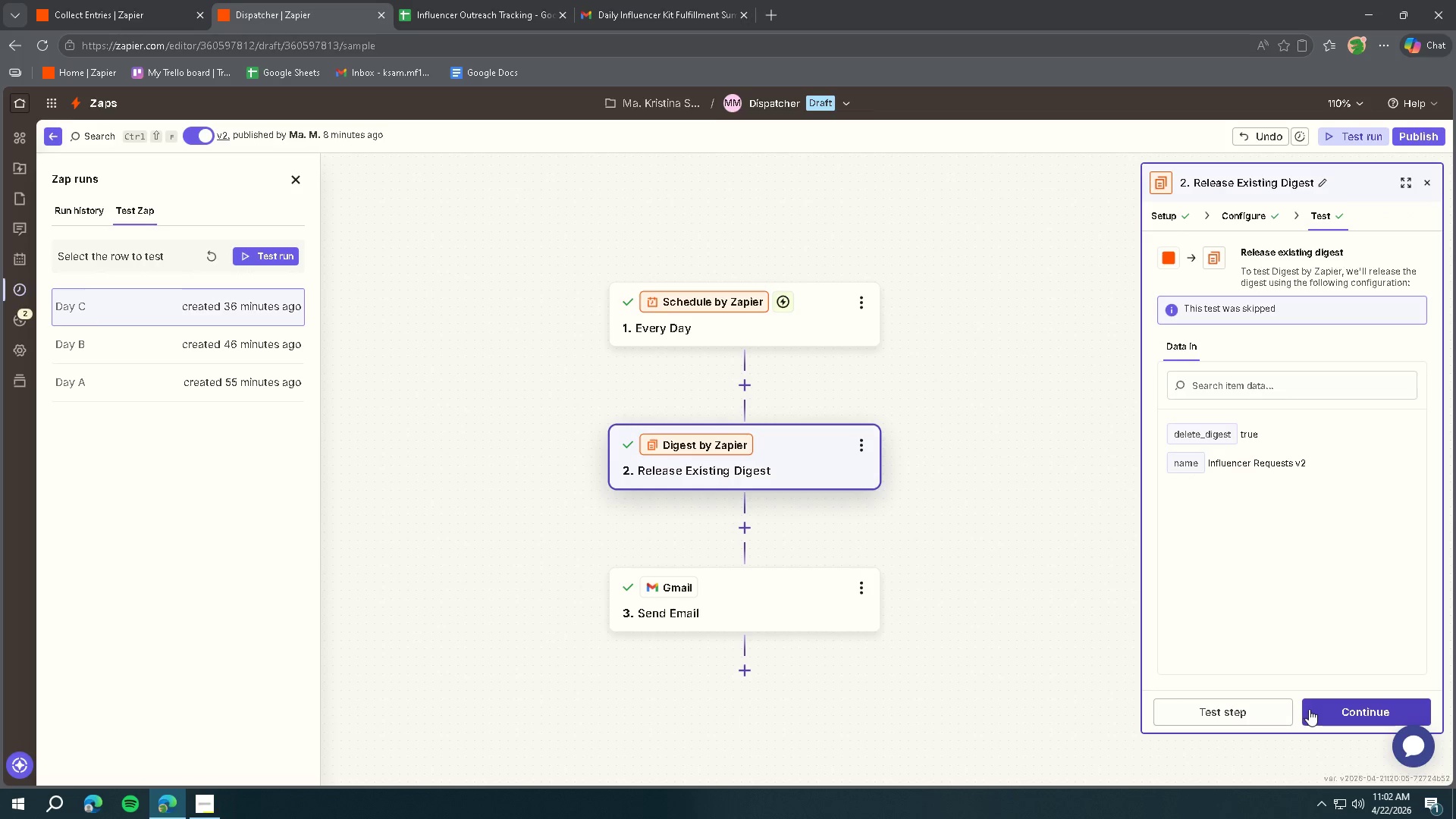 
left_click([1310, 709])
 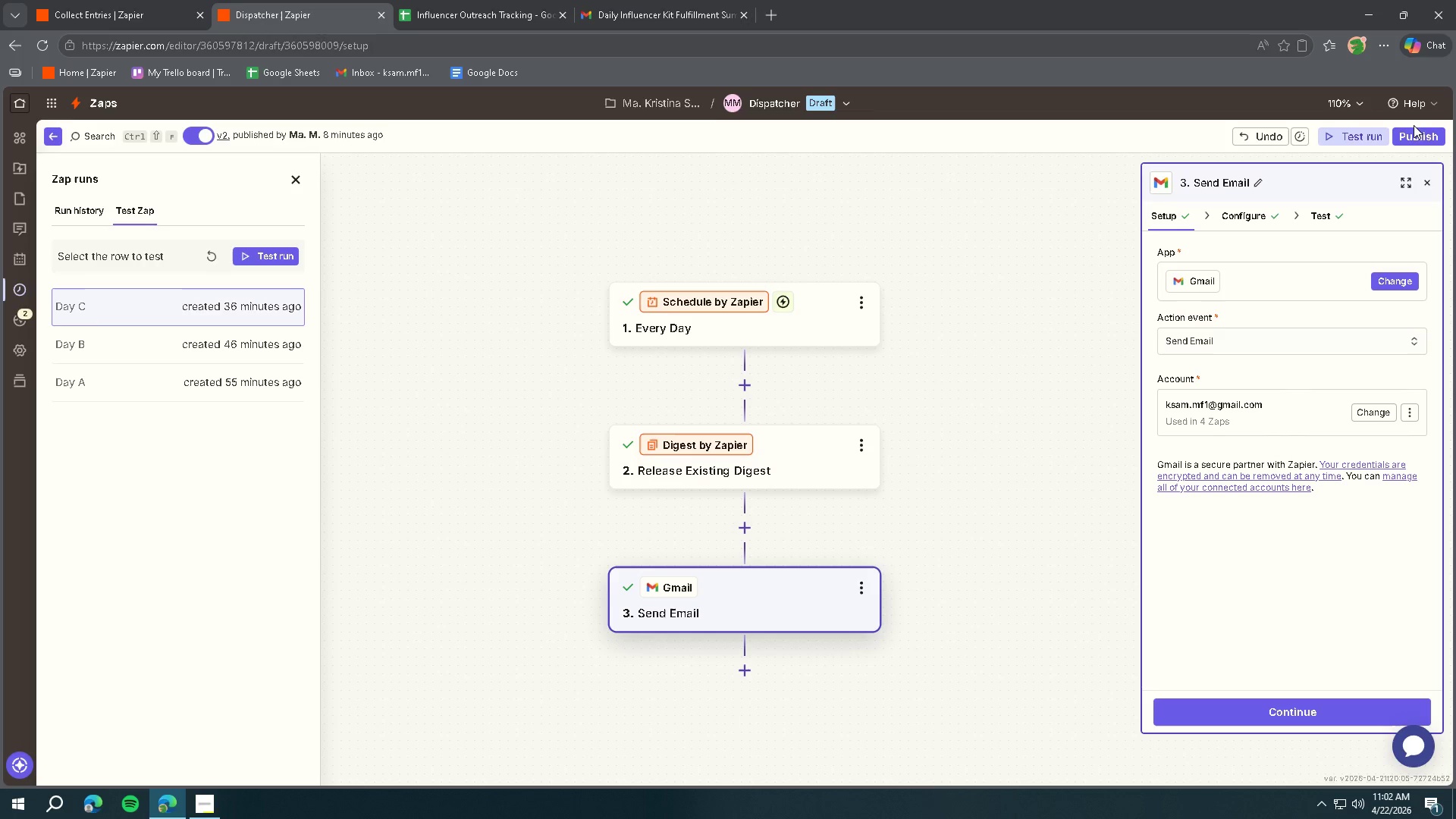 
left_click([1414, 141])
 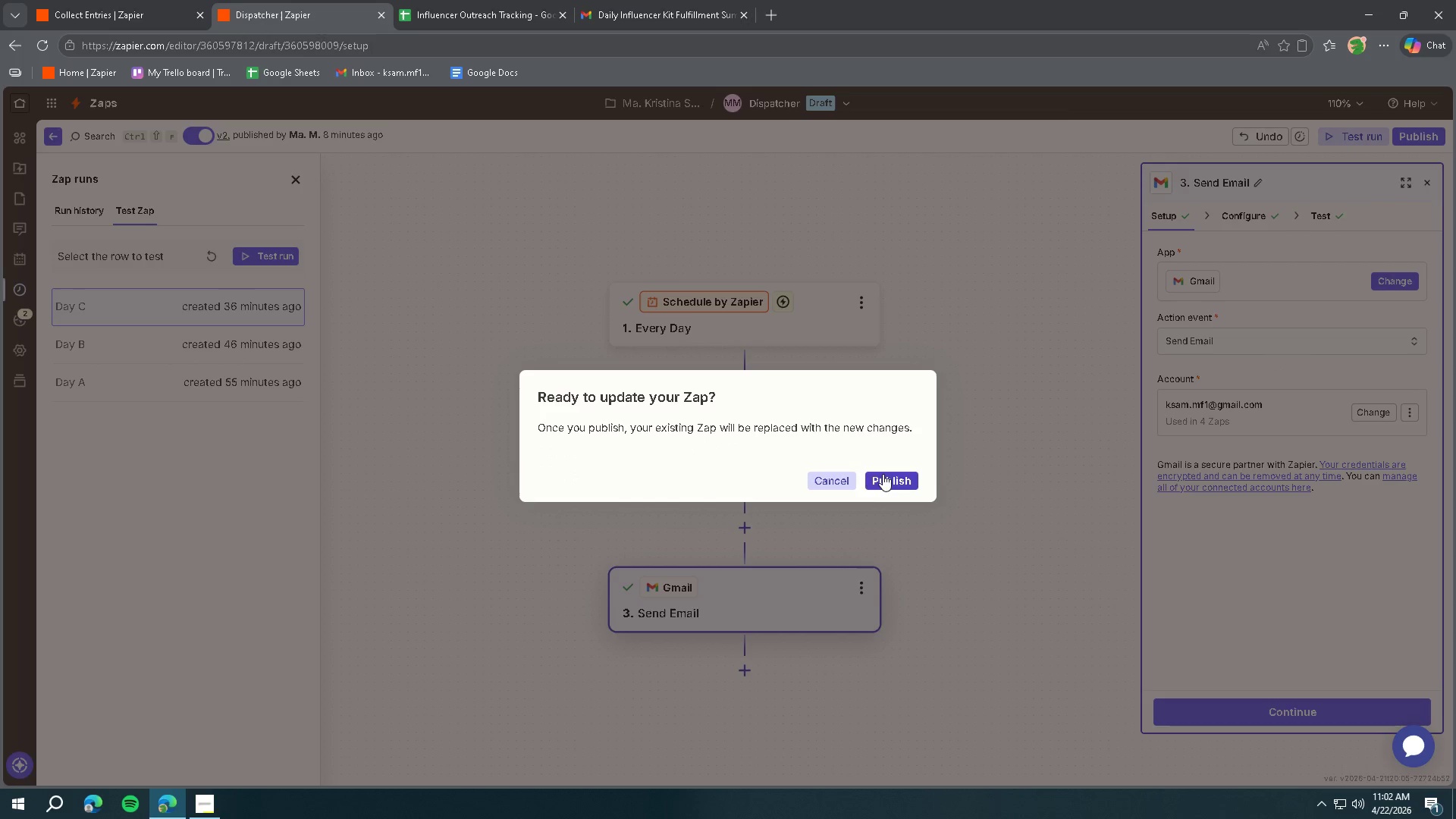 
left_click([888, 481])
 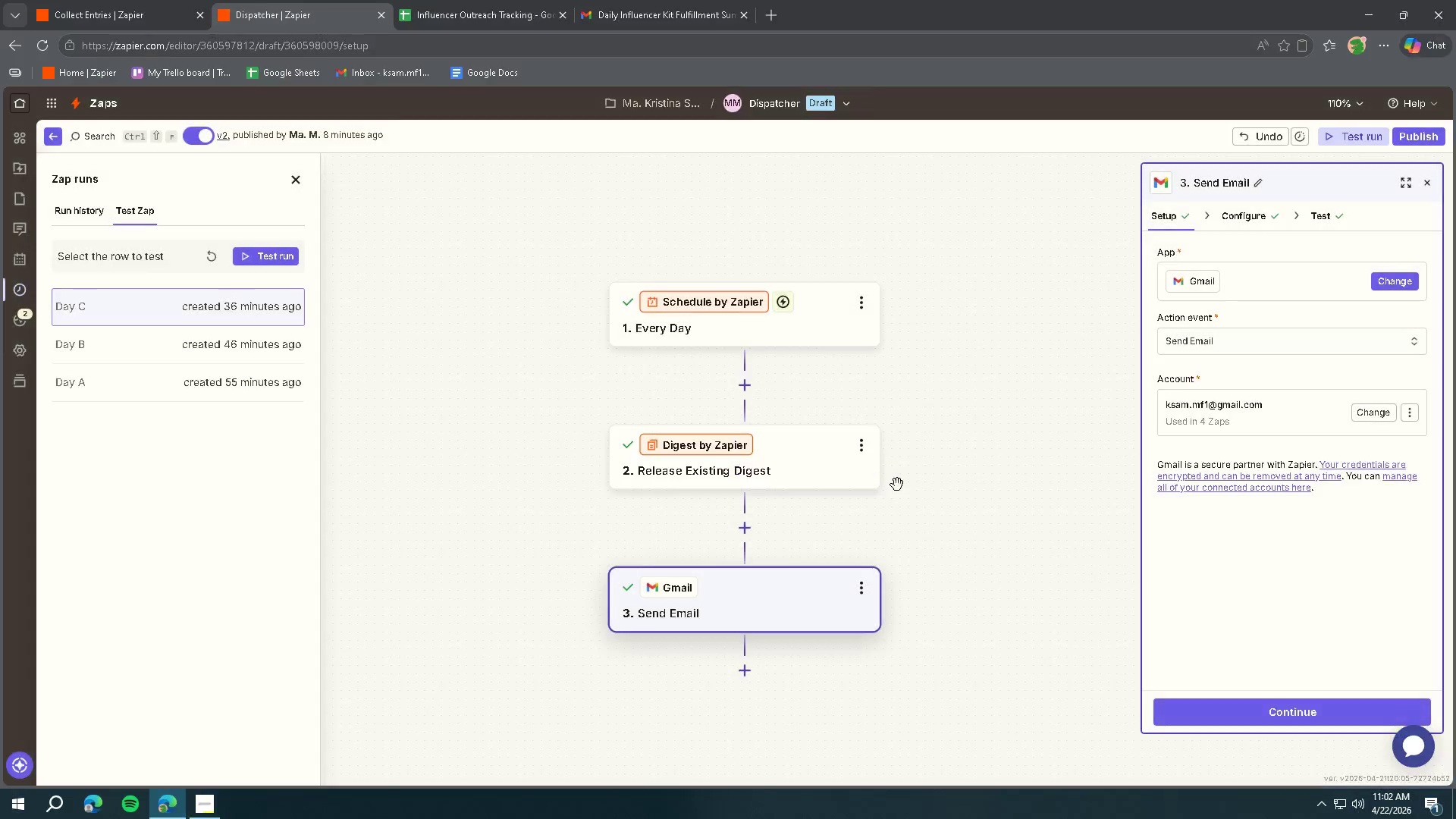 
mouse_move([917, 493])
 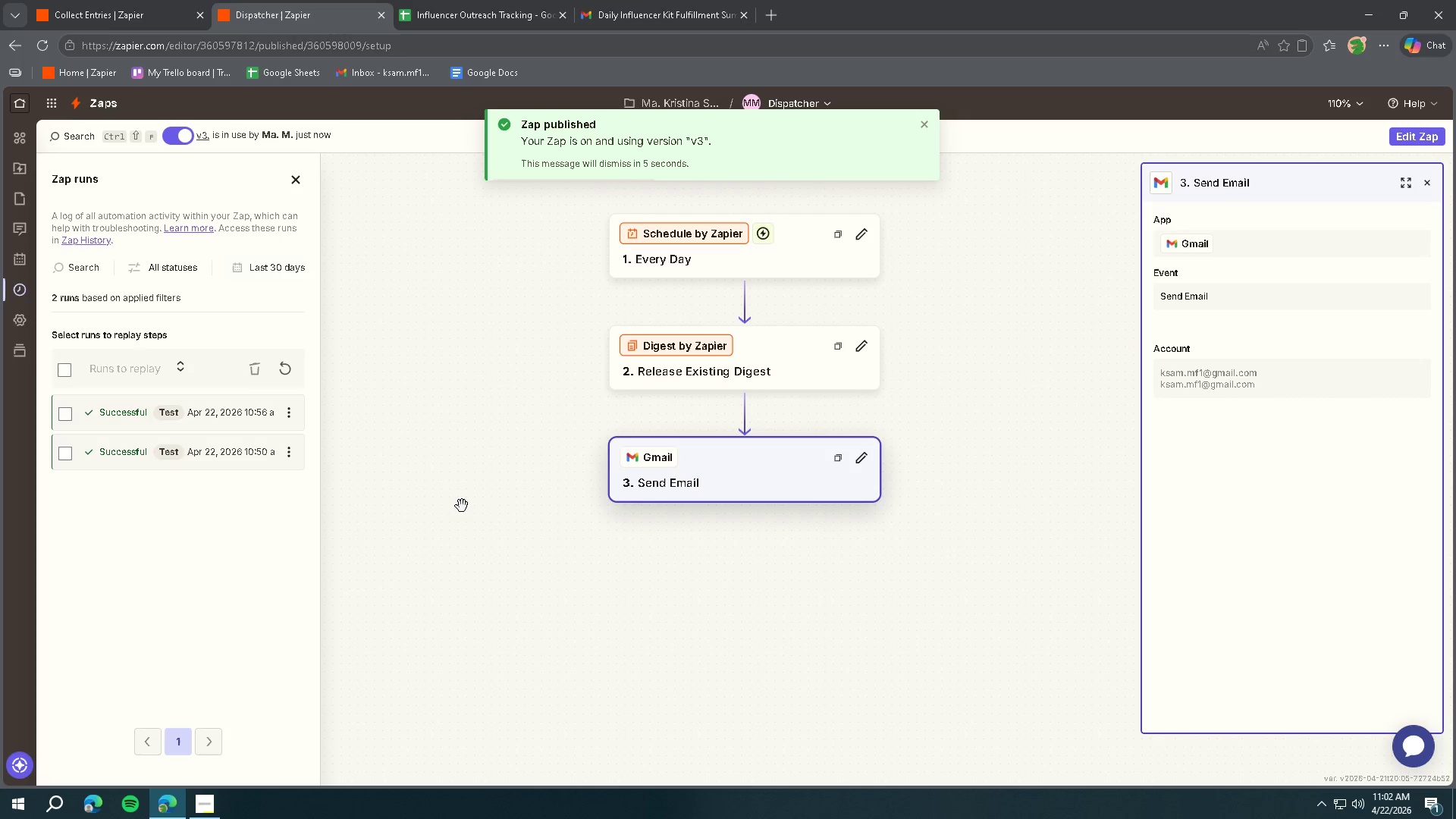 
left_click([215, 815])